 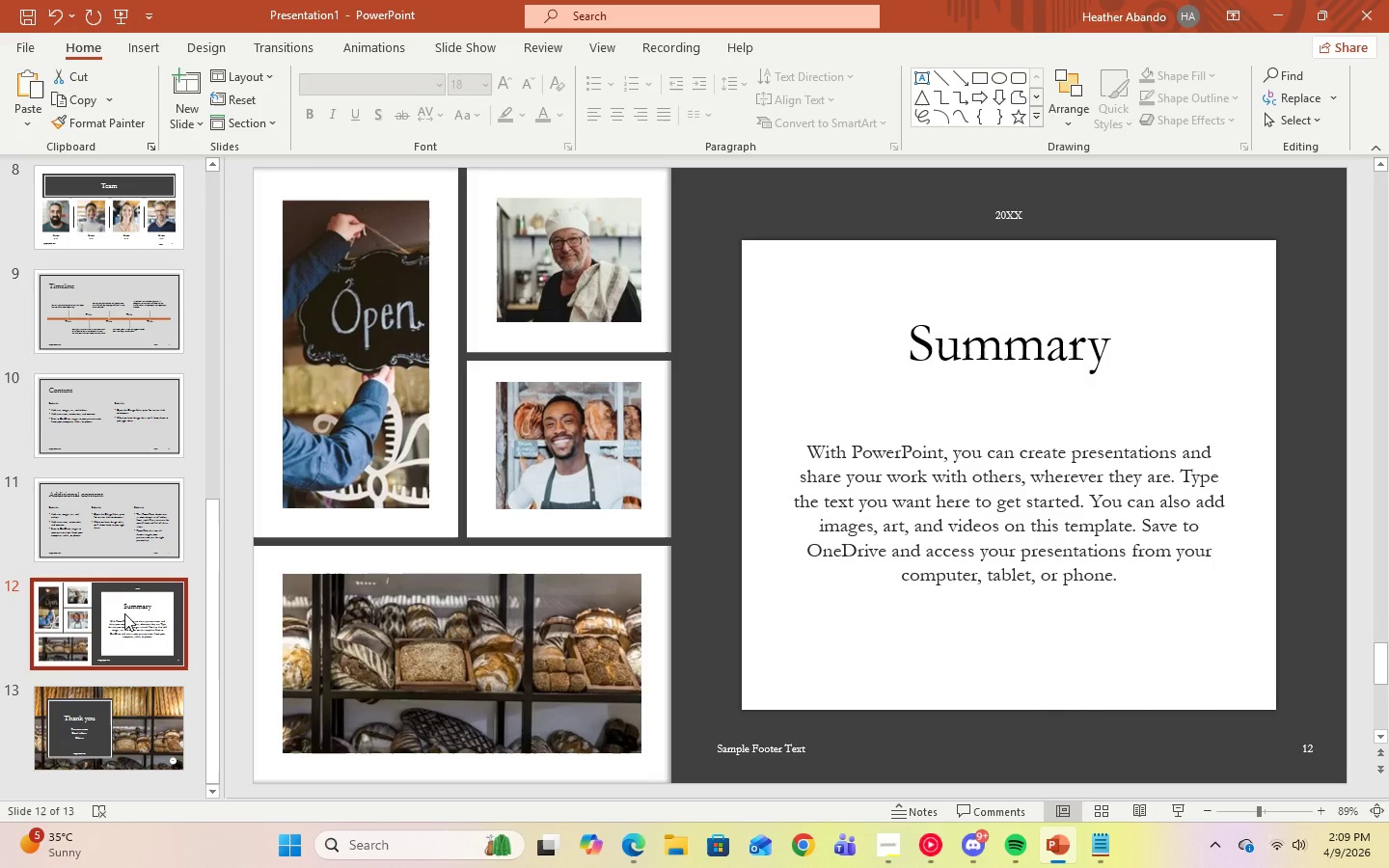 
scroll: coordinate [115, 604], scroll_direction: up, amount: 20.0
 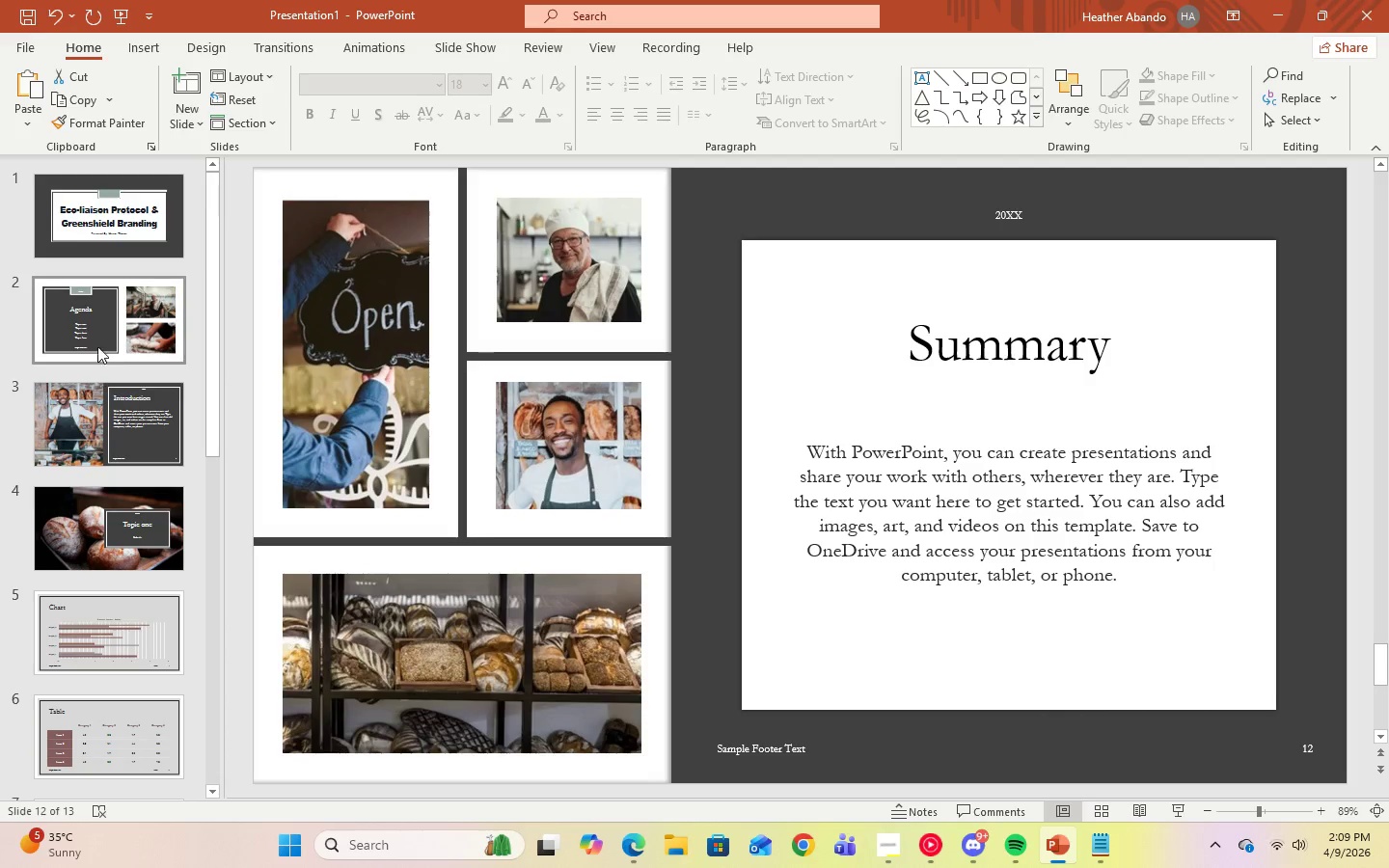 
left_click([97, 338])
 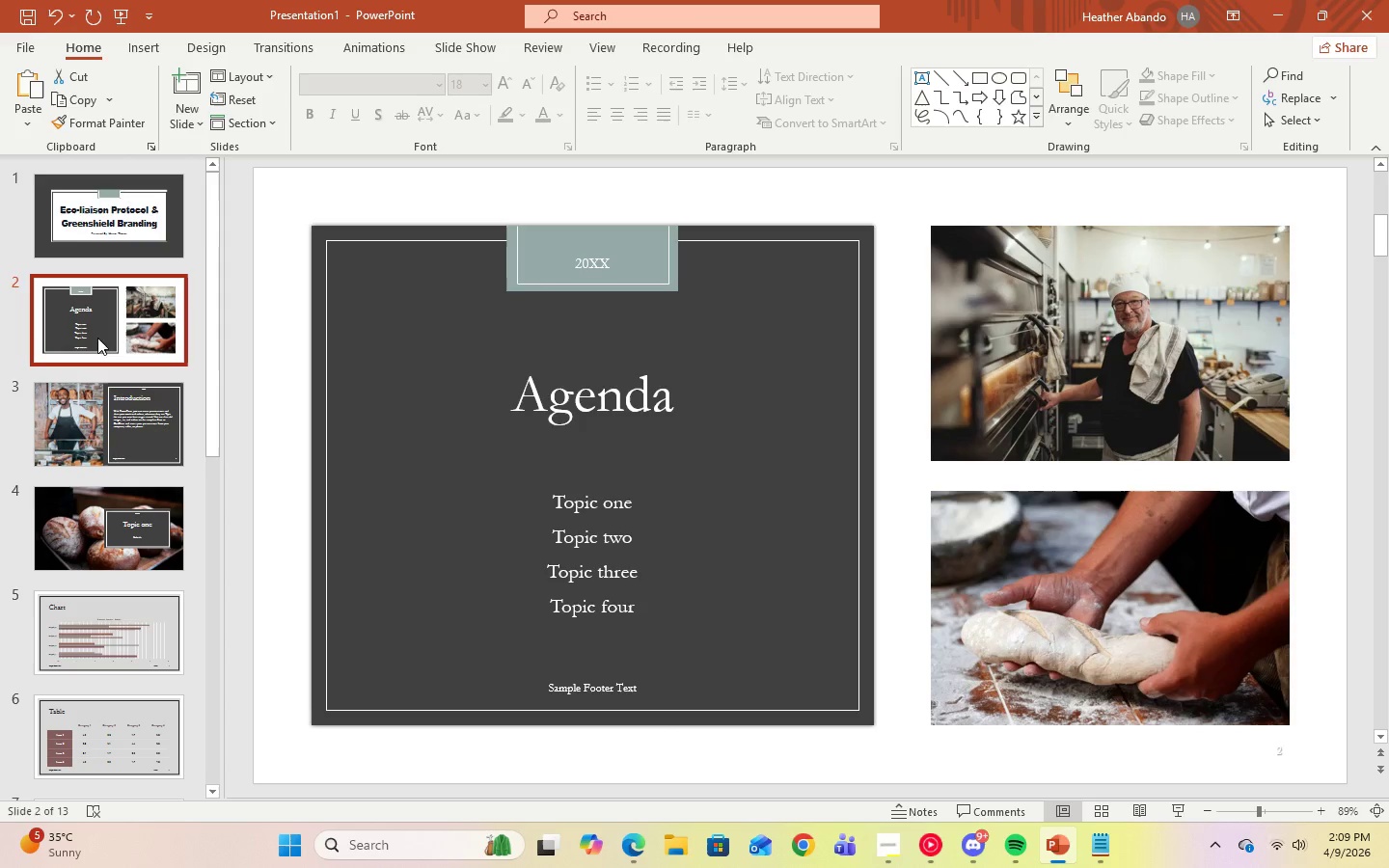 
left_click([269, 70])
 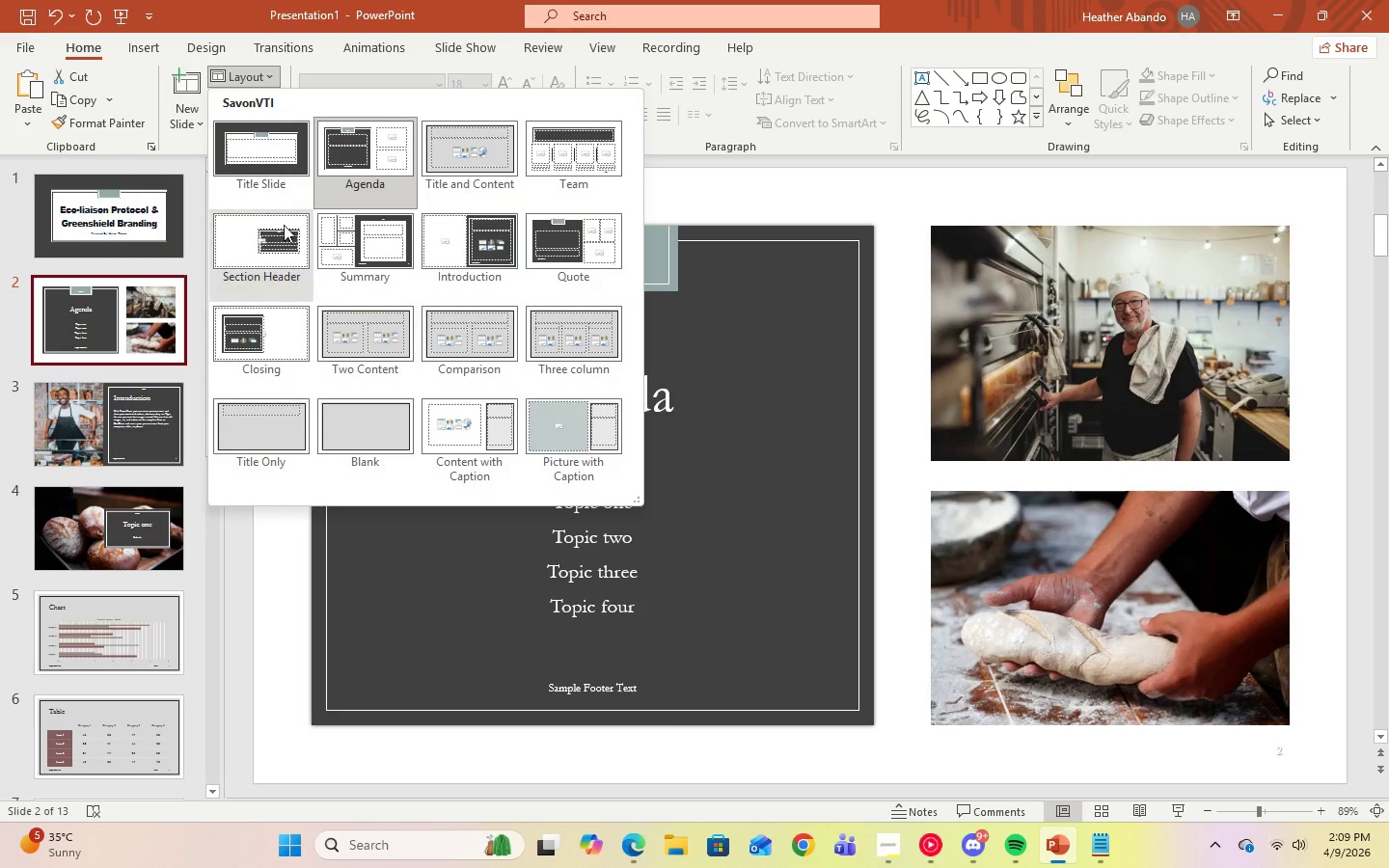 
left_click([277, 243])
 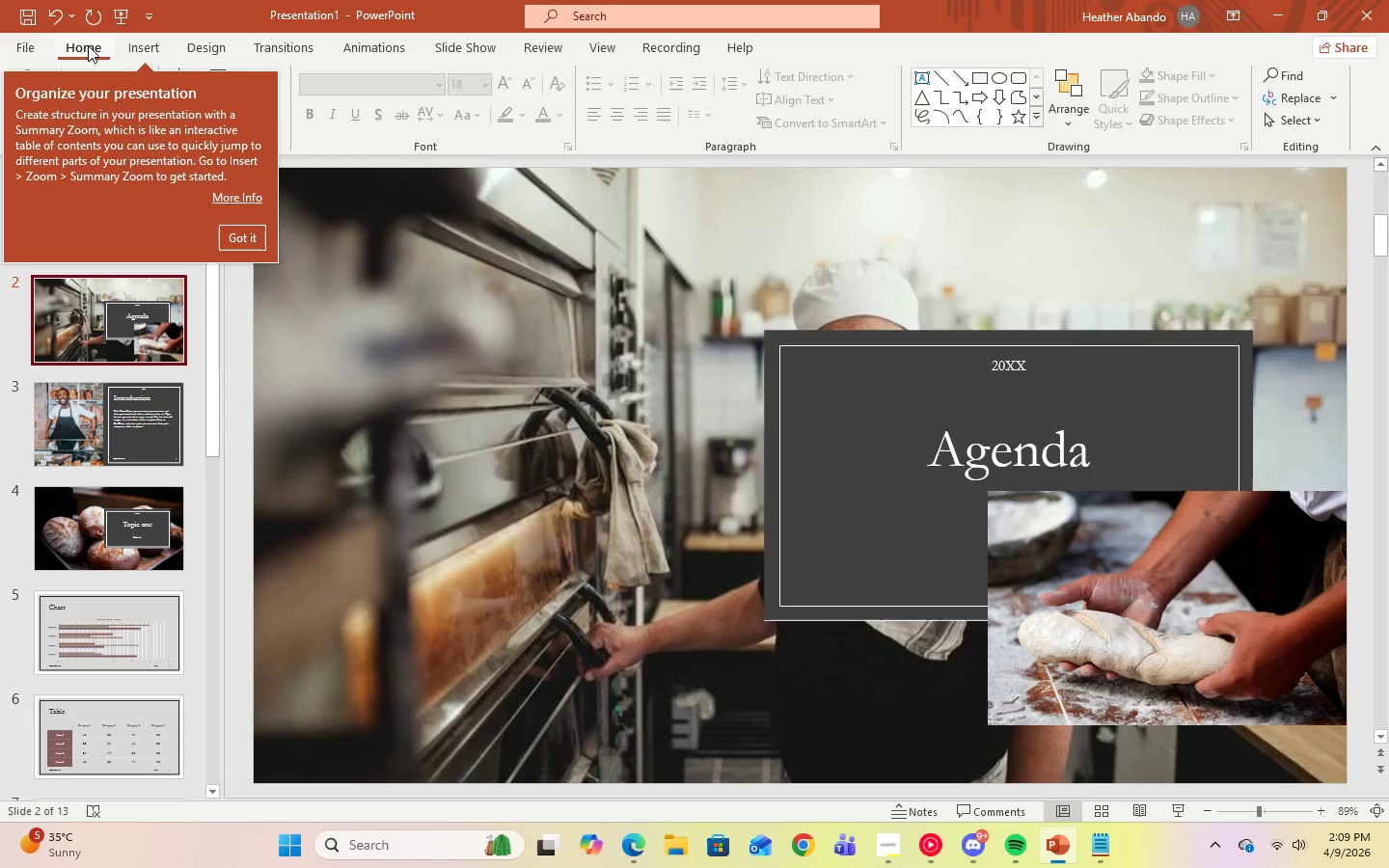 
left_click([56, 16])
 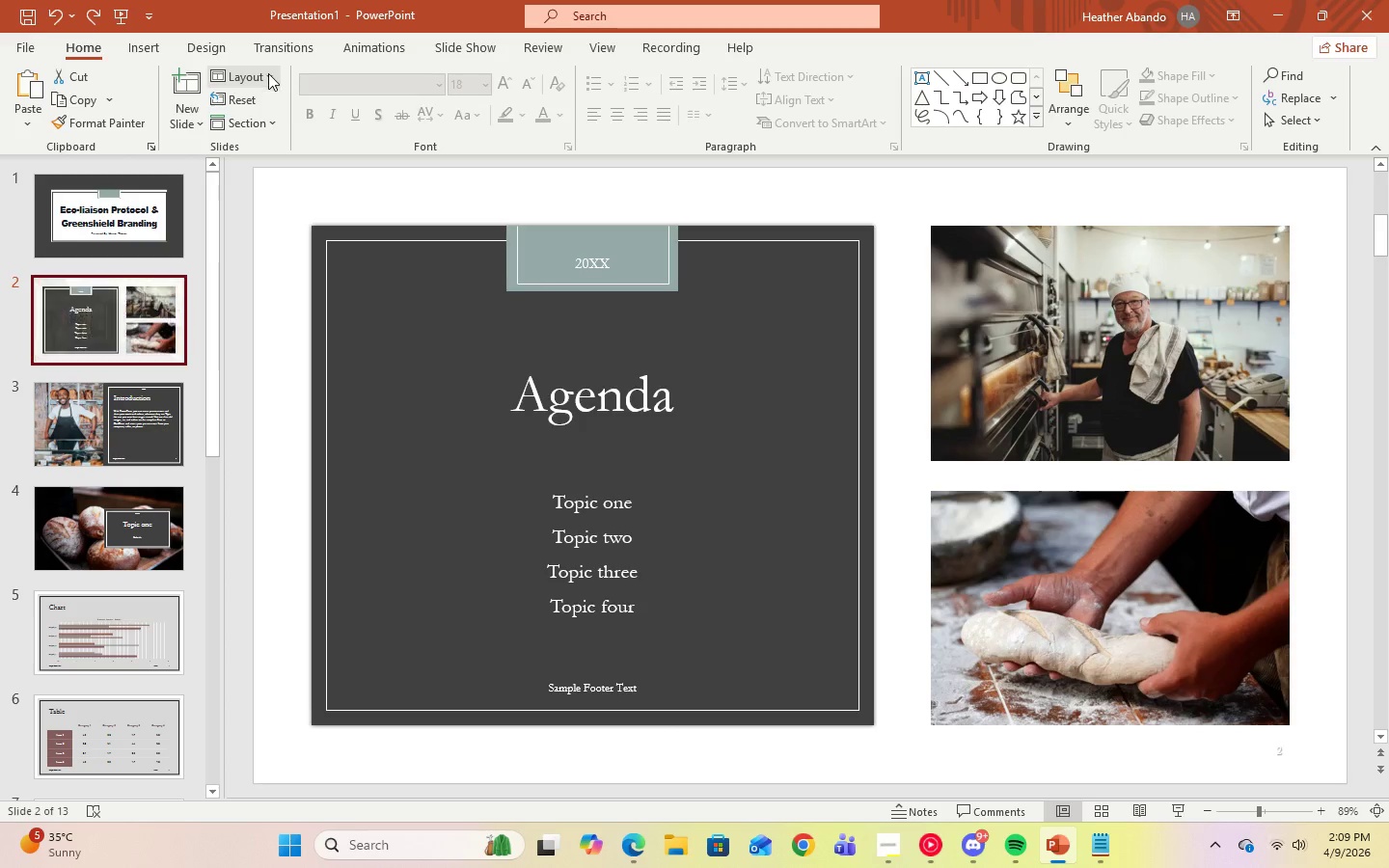 
left_click([268, 75])
 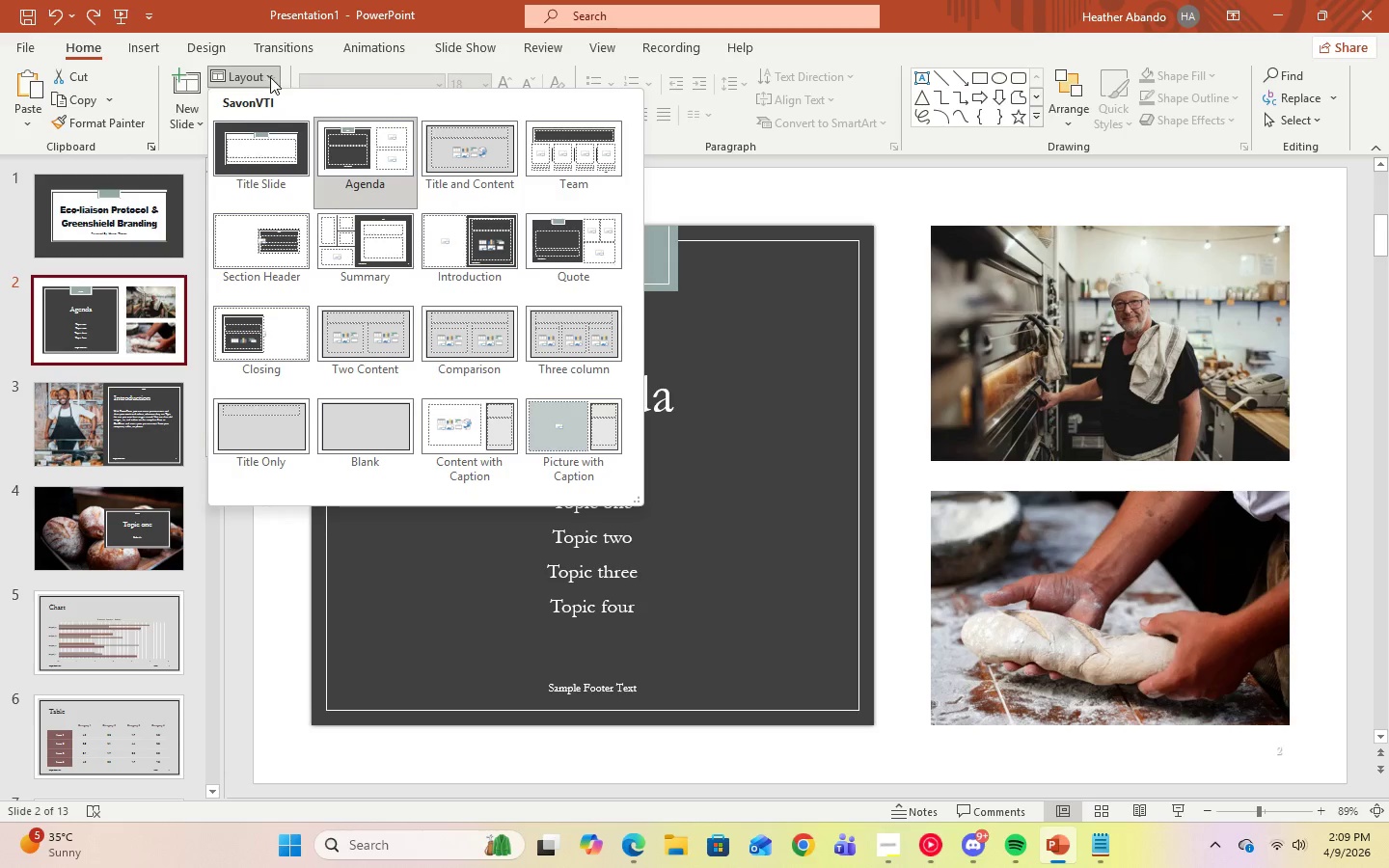 
left_click([577, 252])
 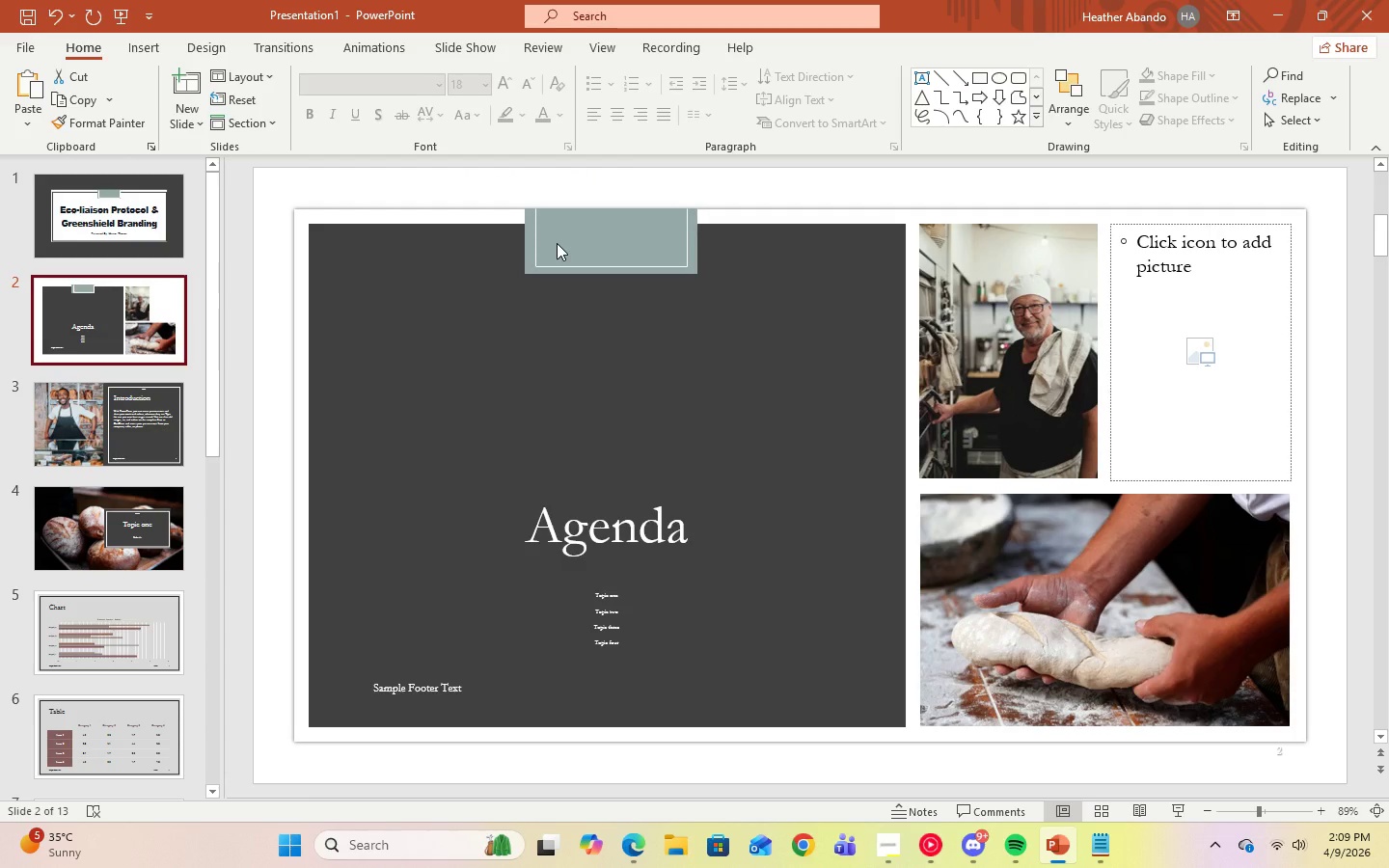 
wait(9.08)
 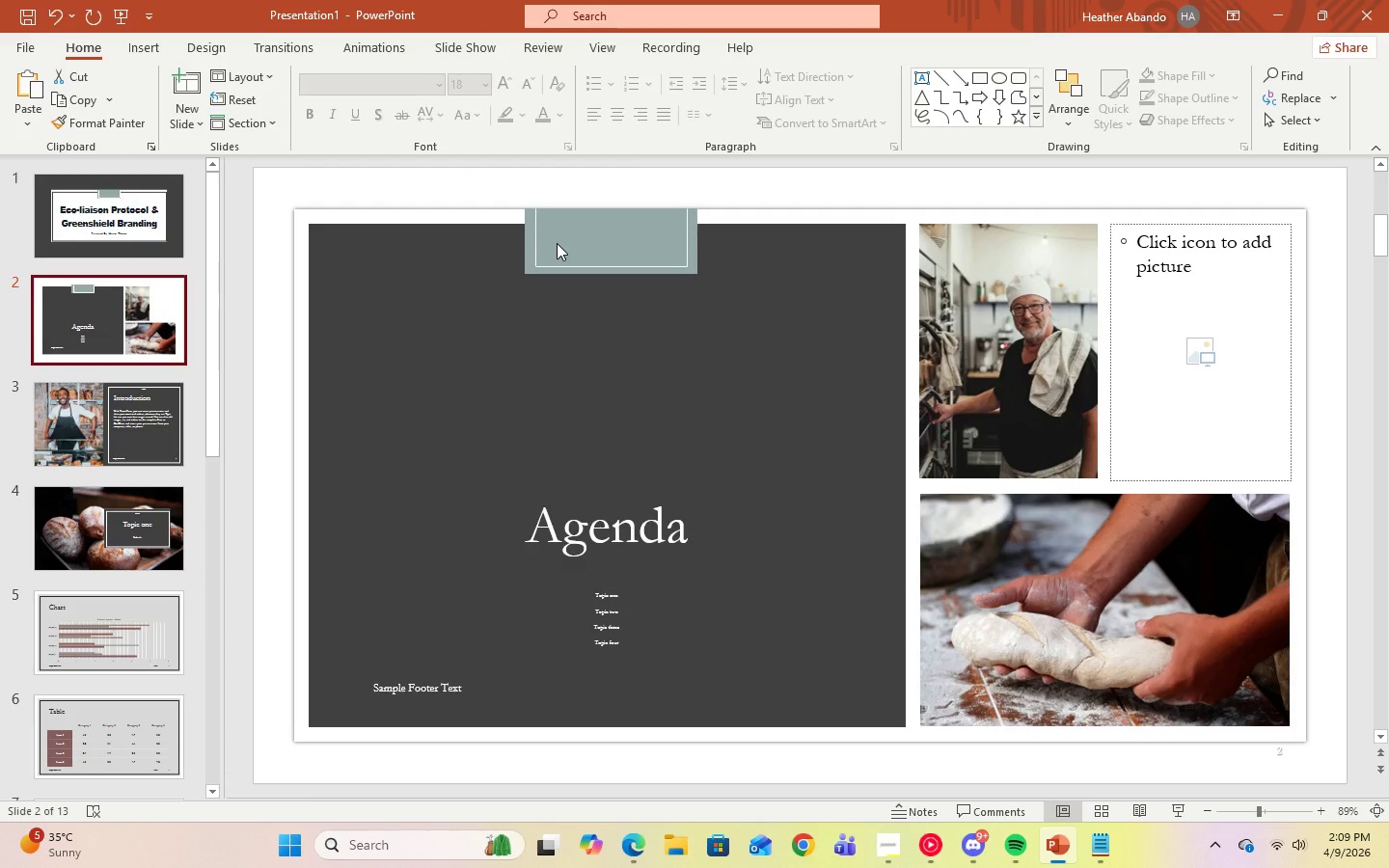 
left_click([54, 18])
 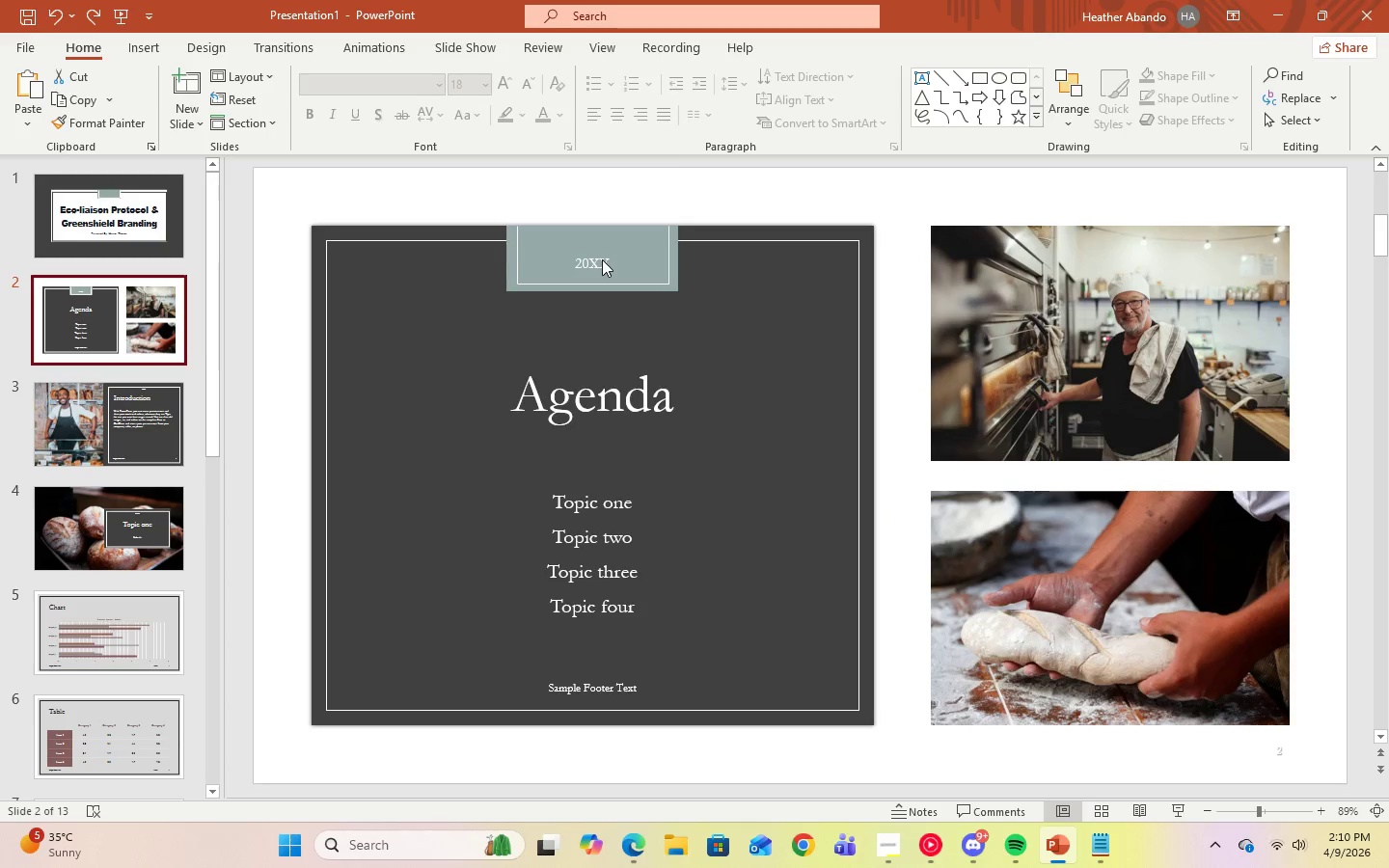 
double_click([602, 265])
 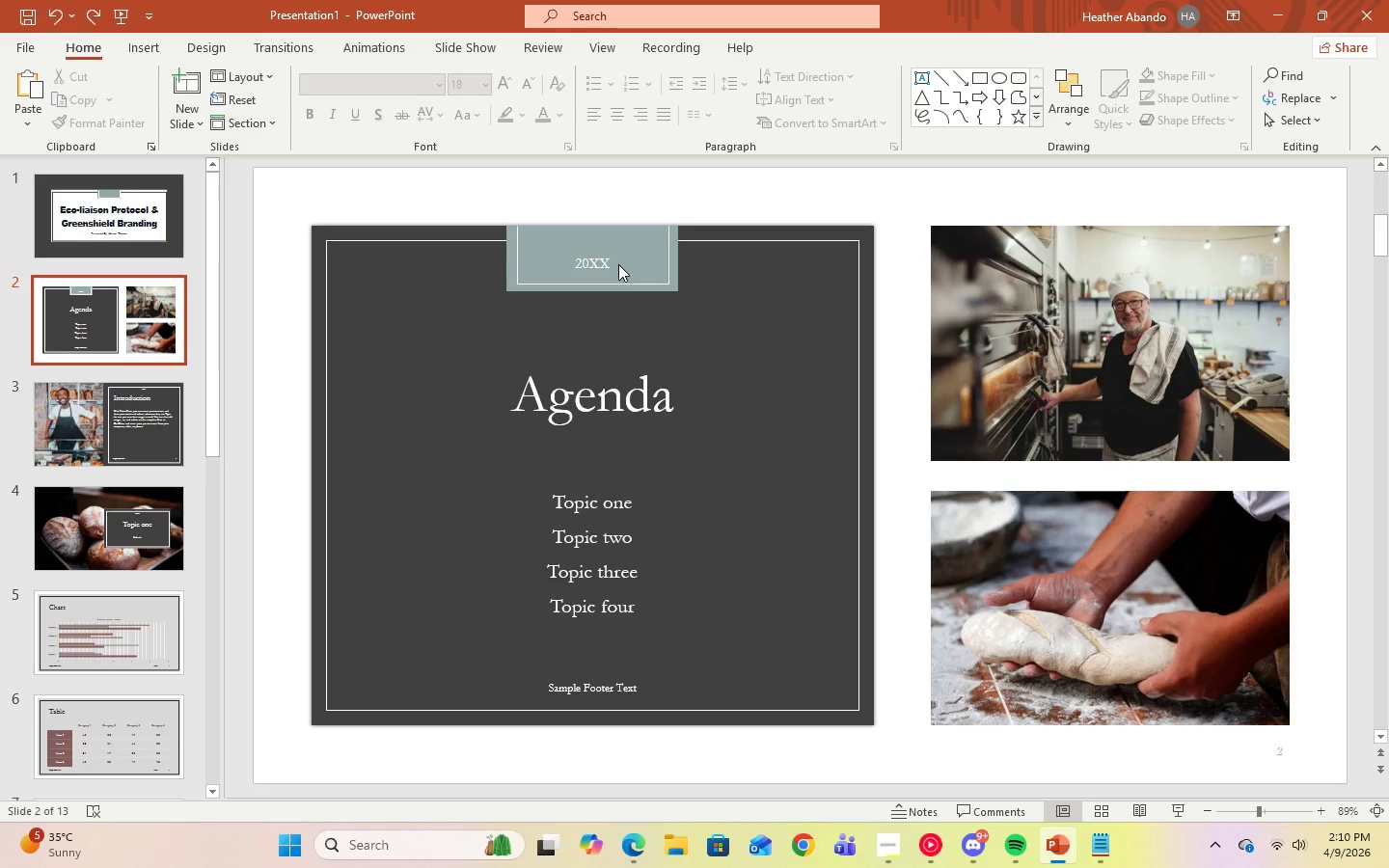 
triple_click([618, 264])
 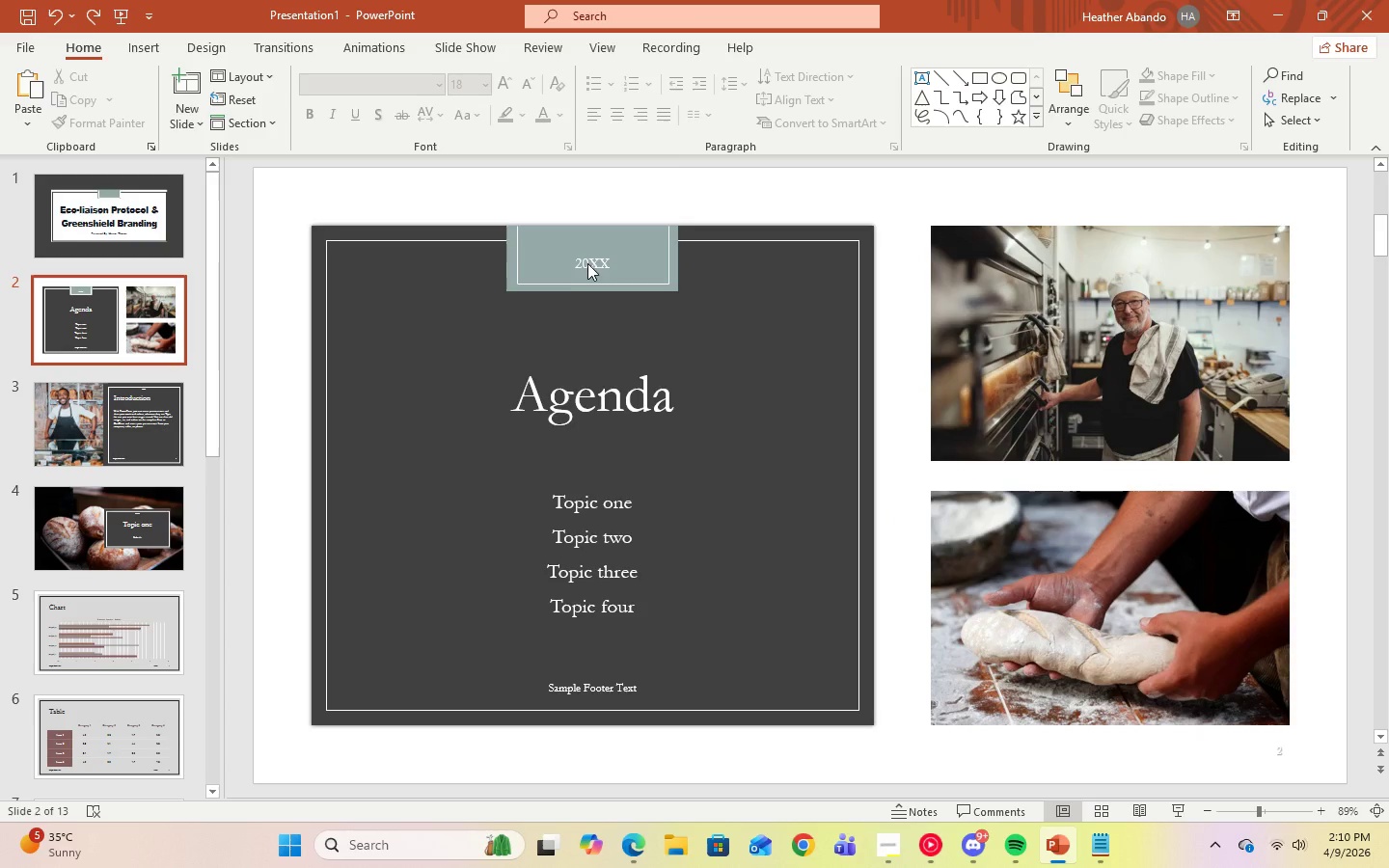 
triple_click([587, 263])
 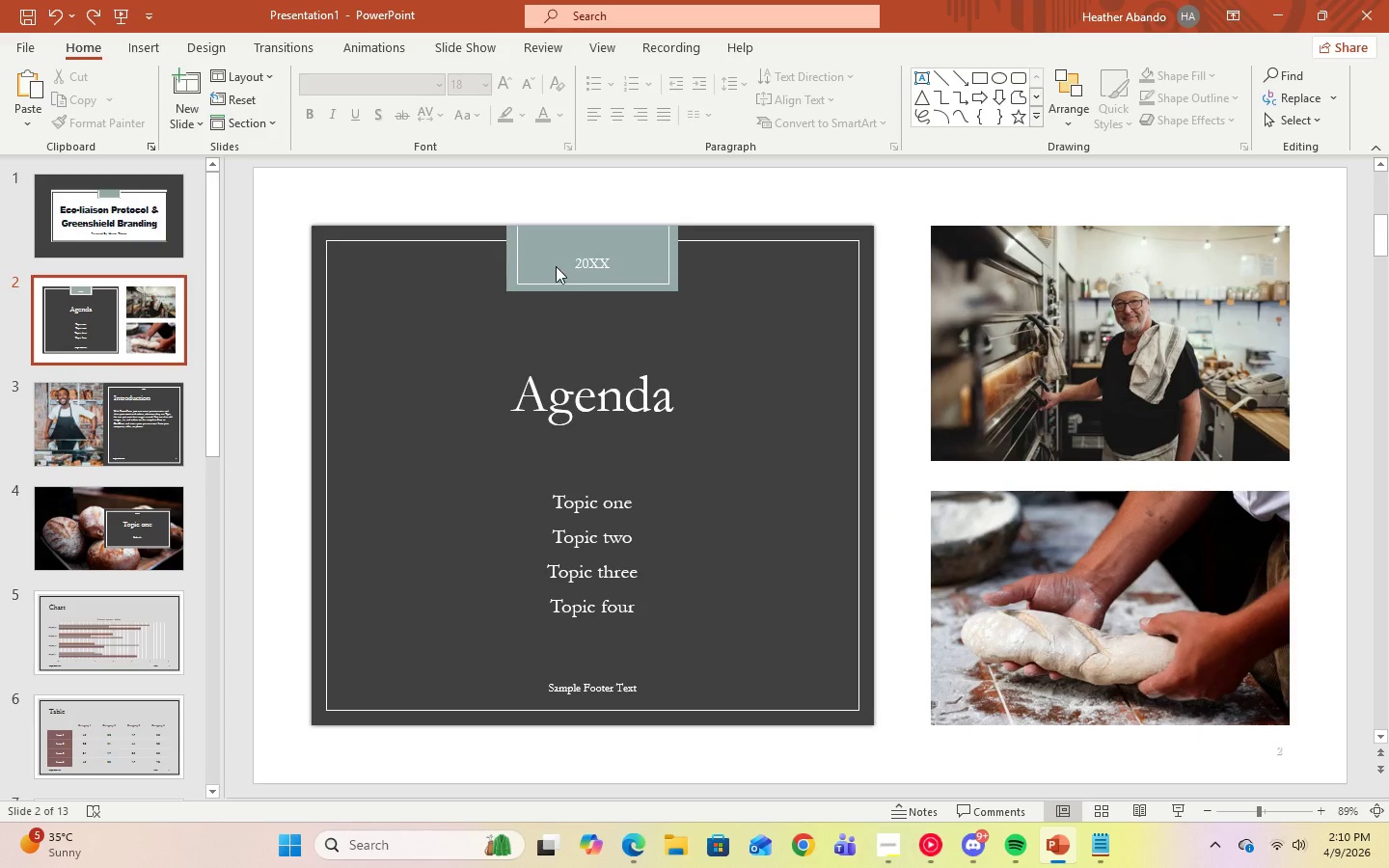 
triple_click([556, 266])
 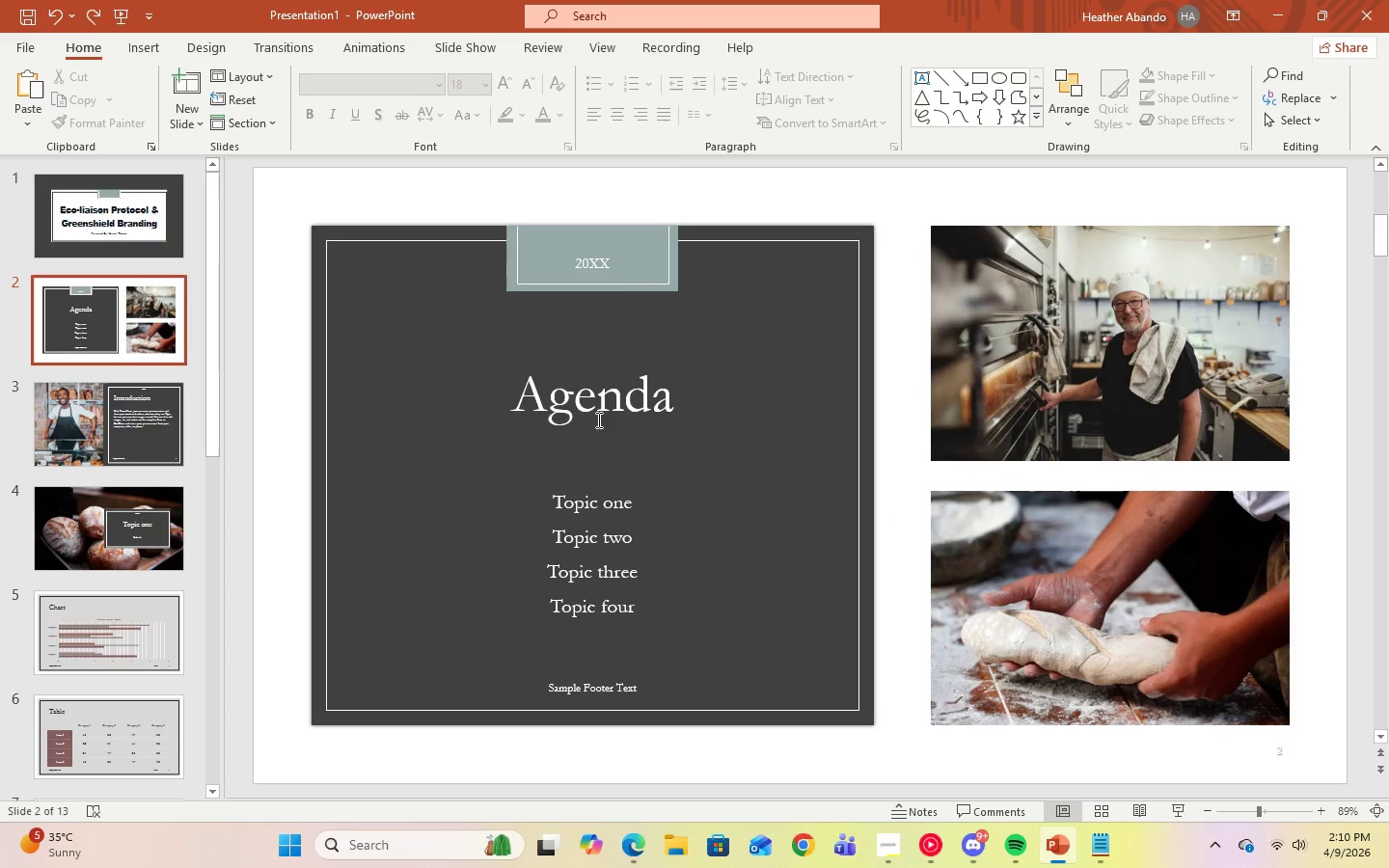 
left_click([597, 503])
 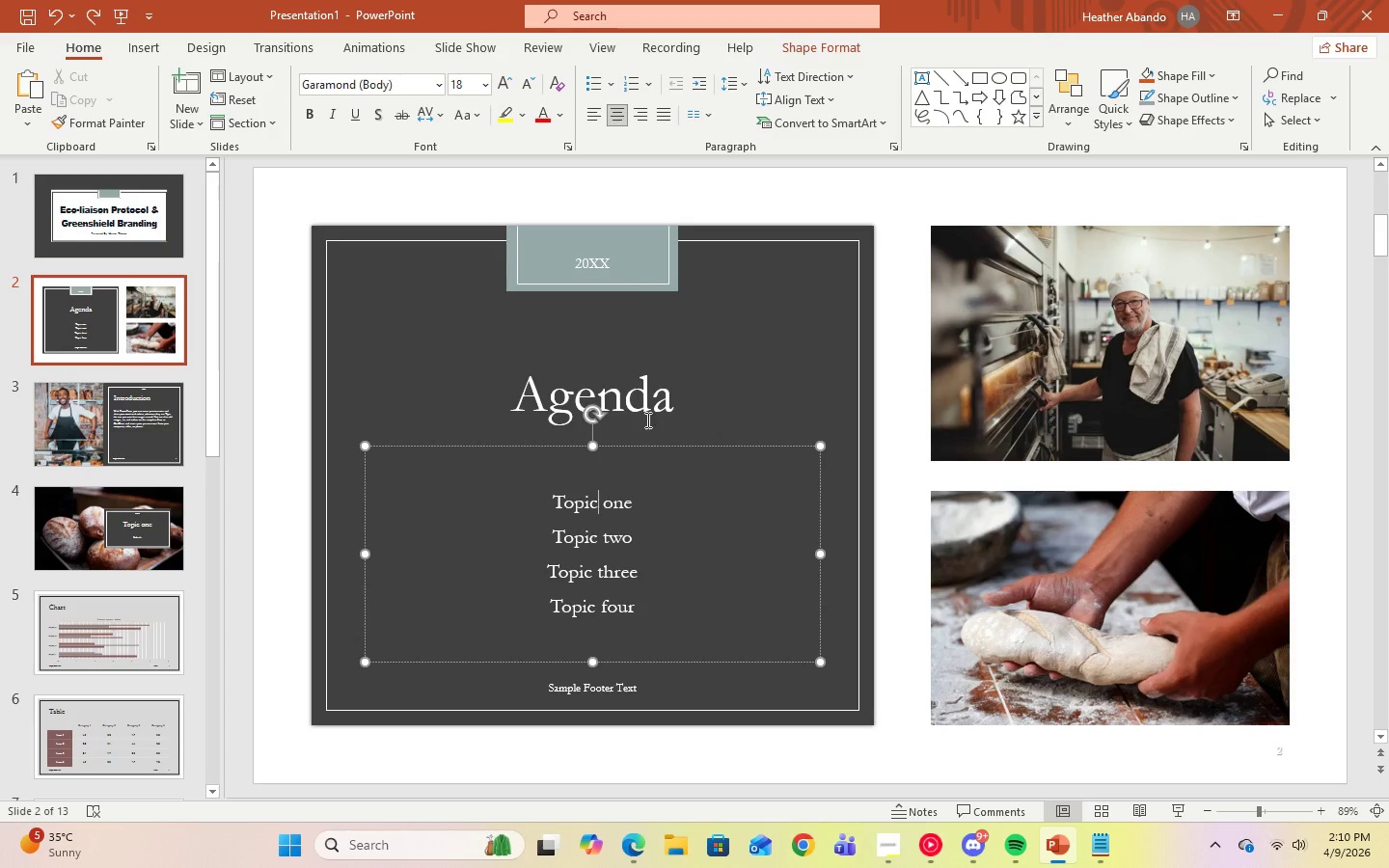 
left_click([645, 409])
 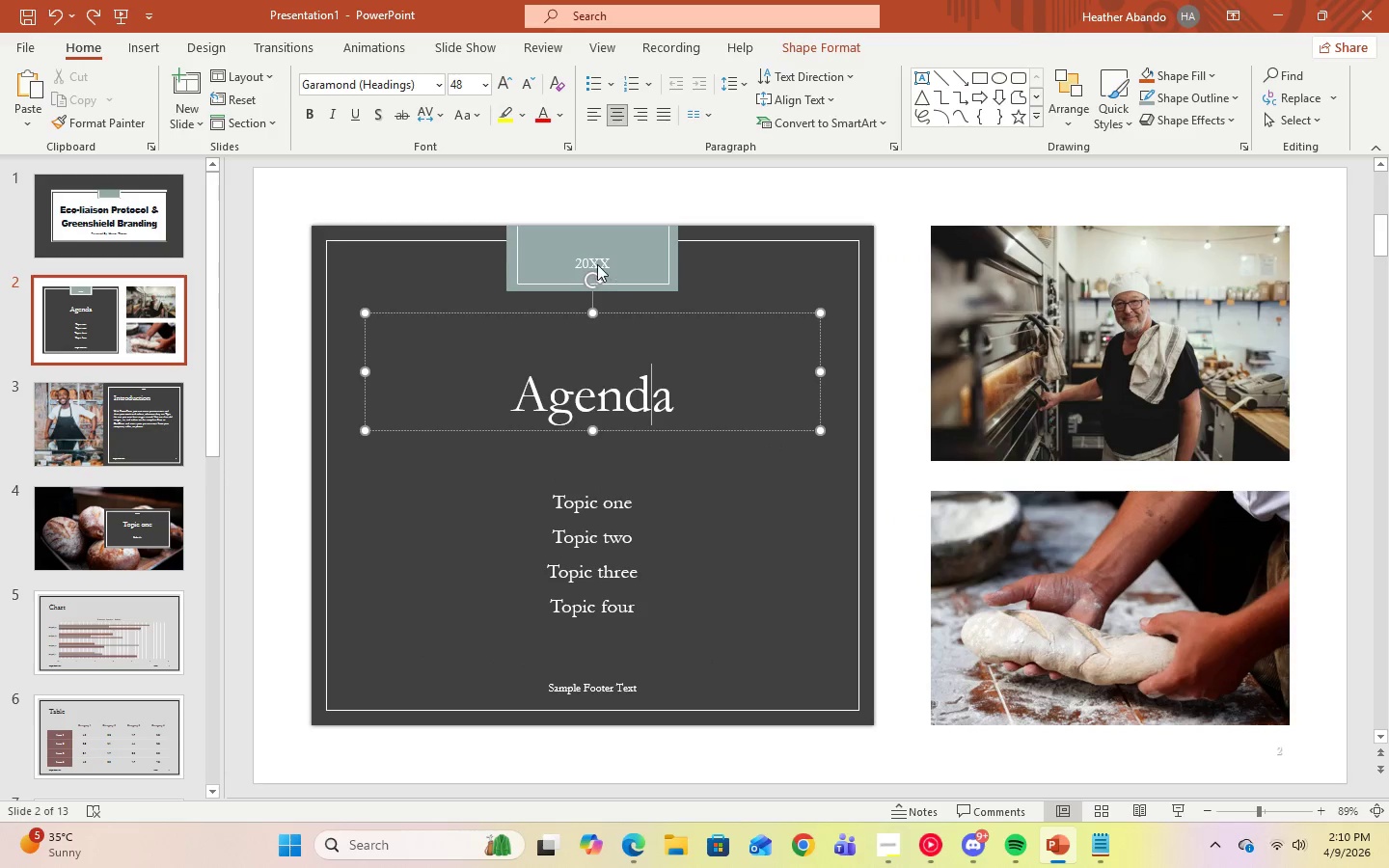 
left_click([592, 262])
 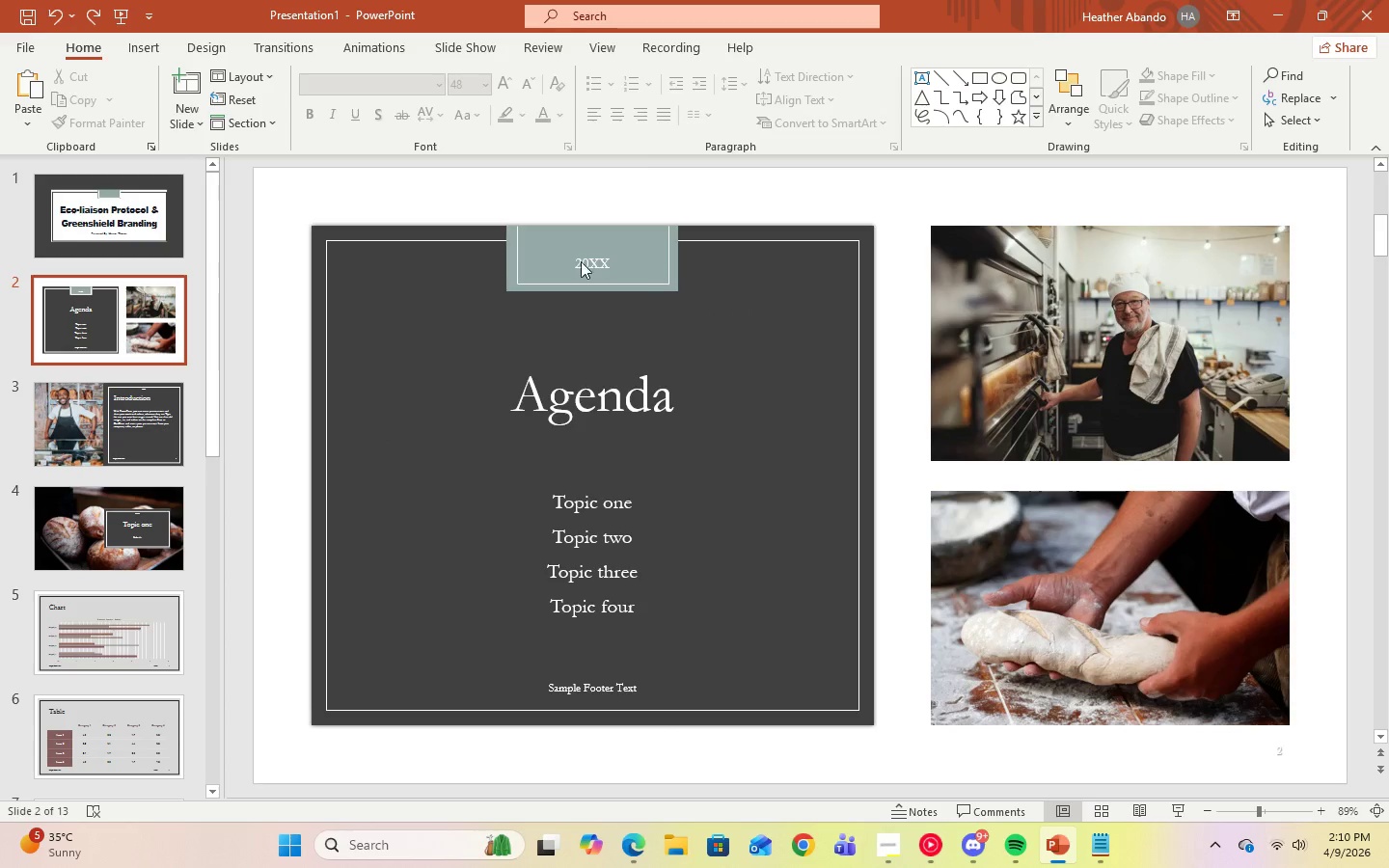 
double_click([571, 263])
 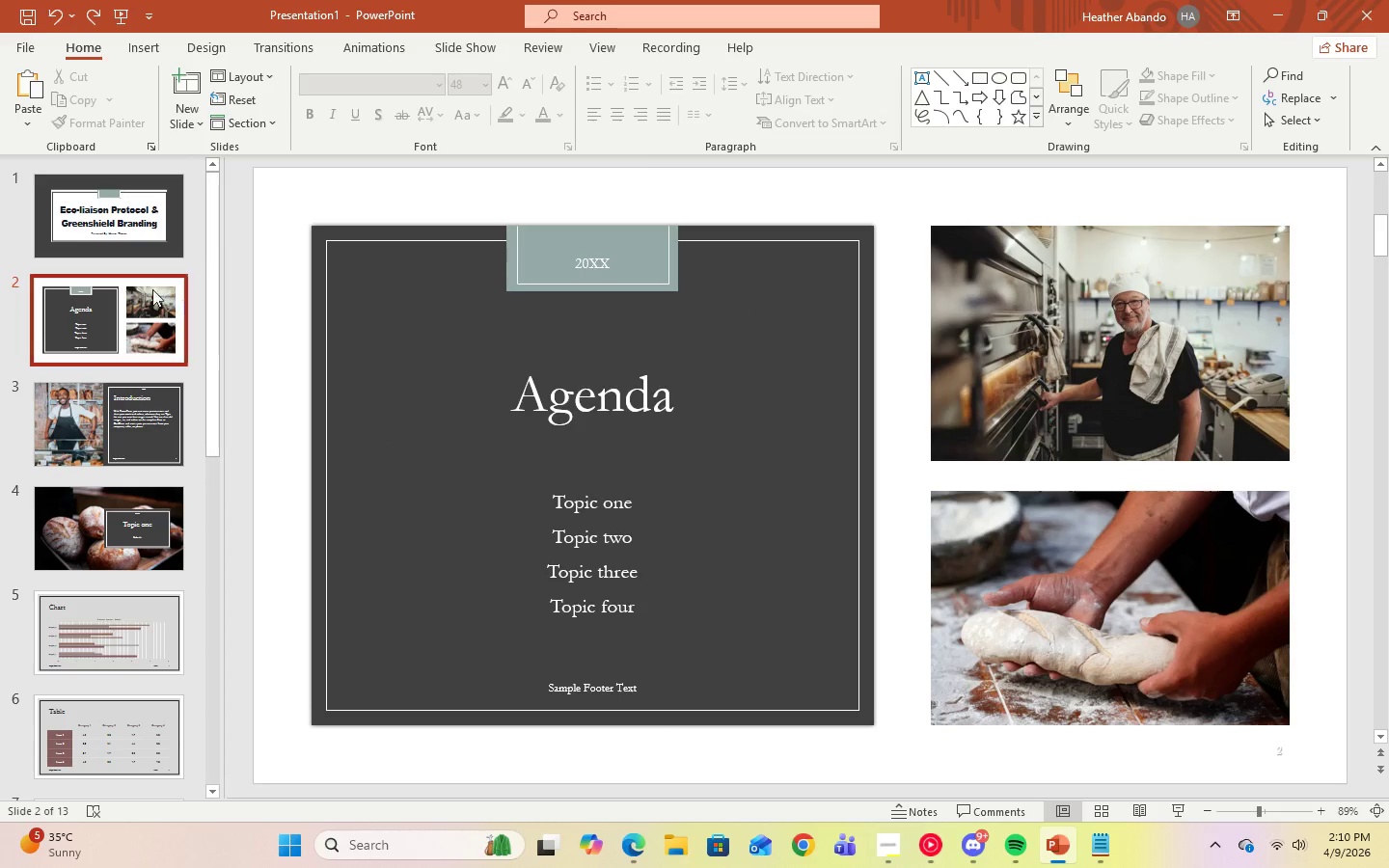 
left_click([133, 231])
 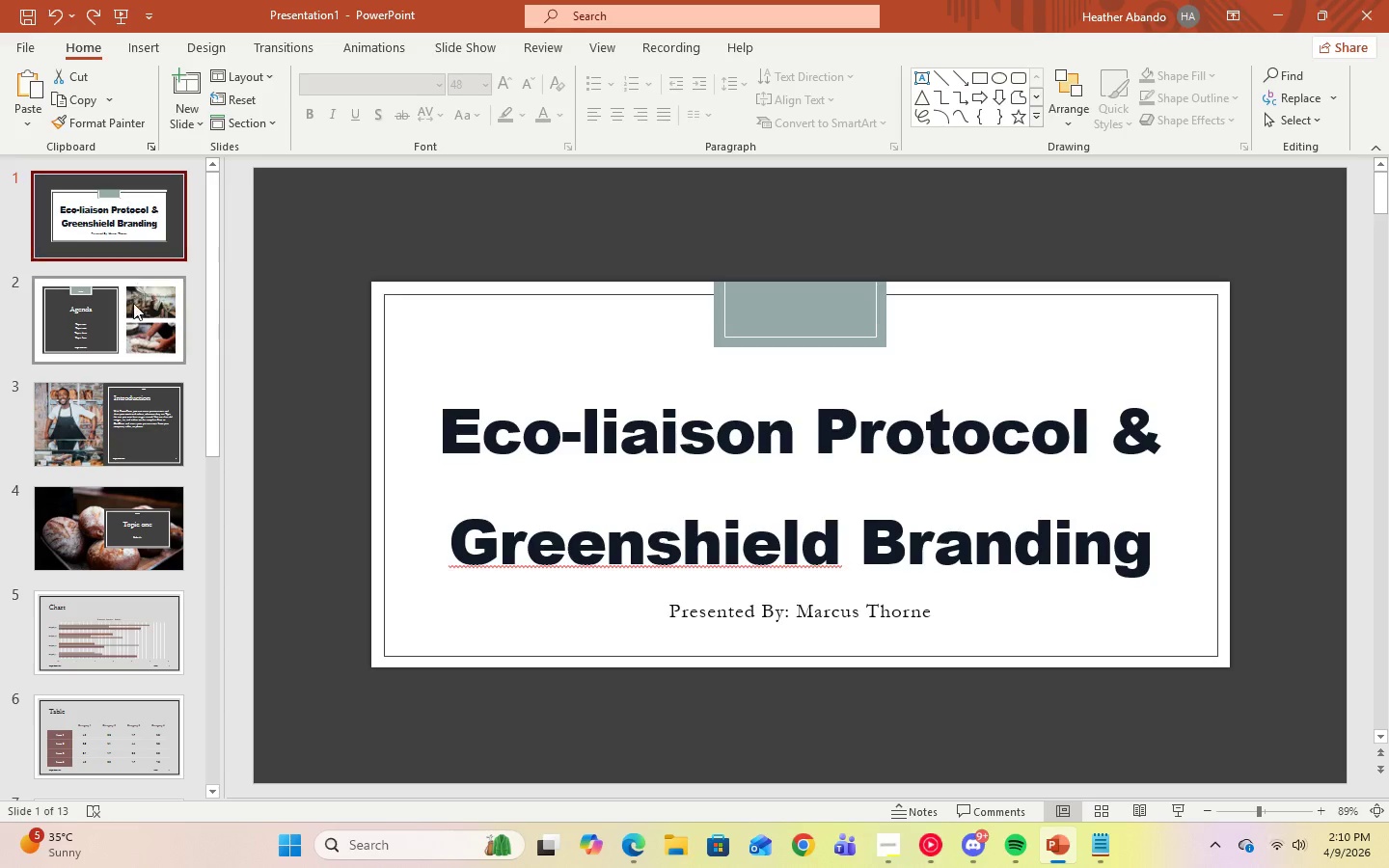 
left_click([133, 305])
 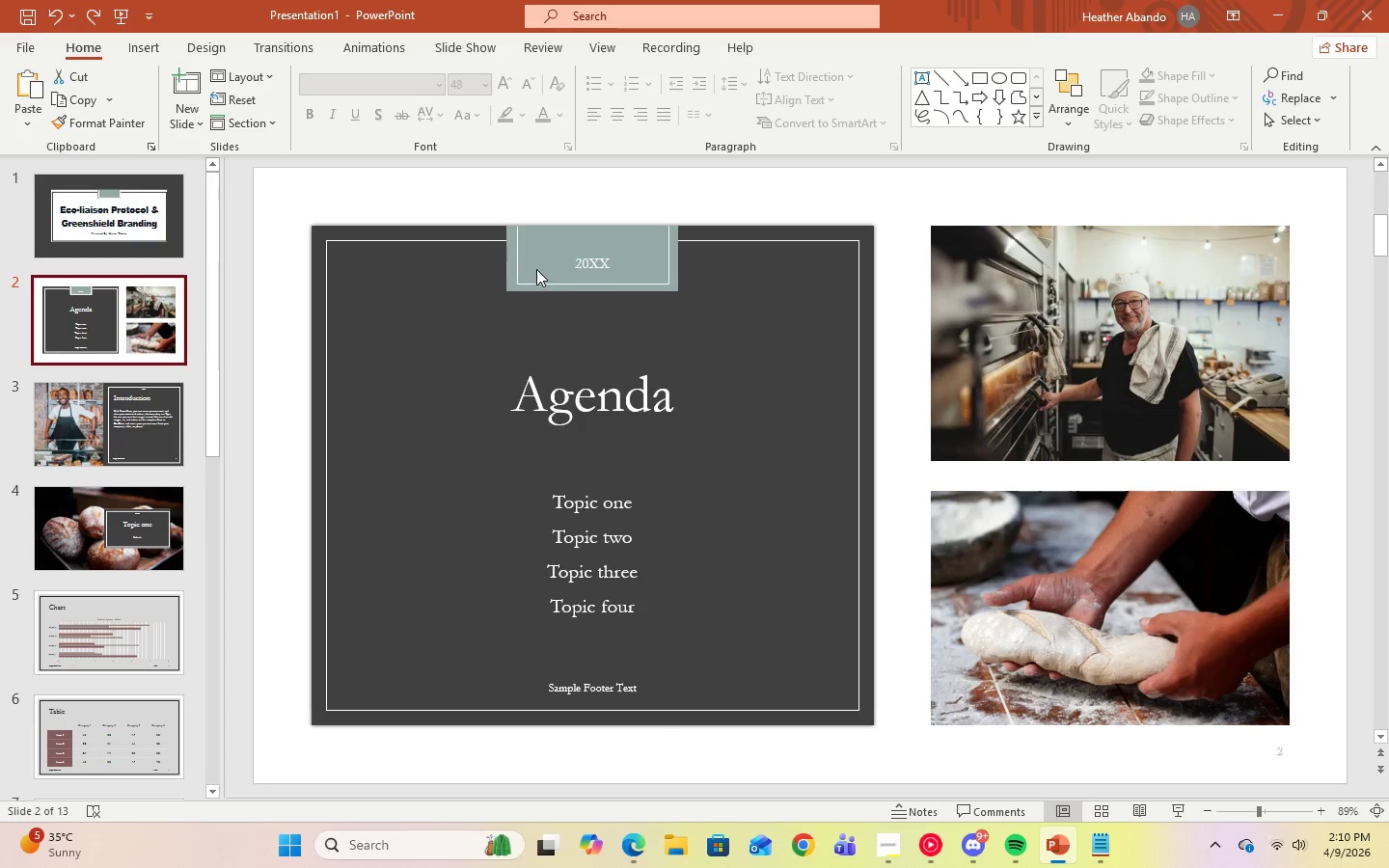 
double_click([600, 265])
 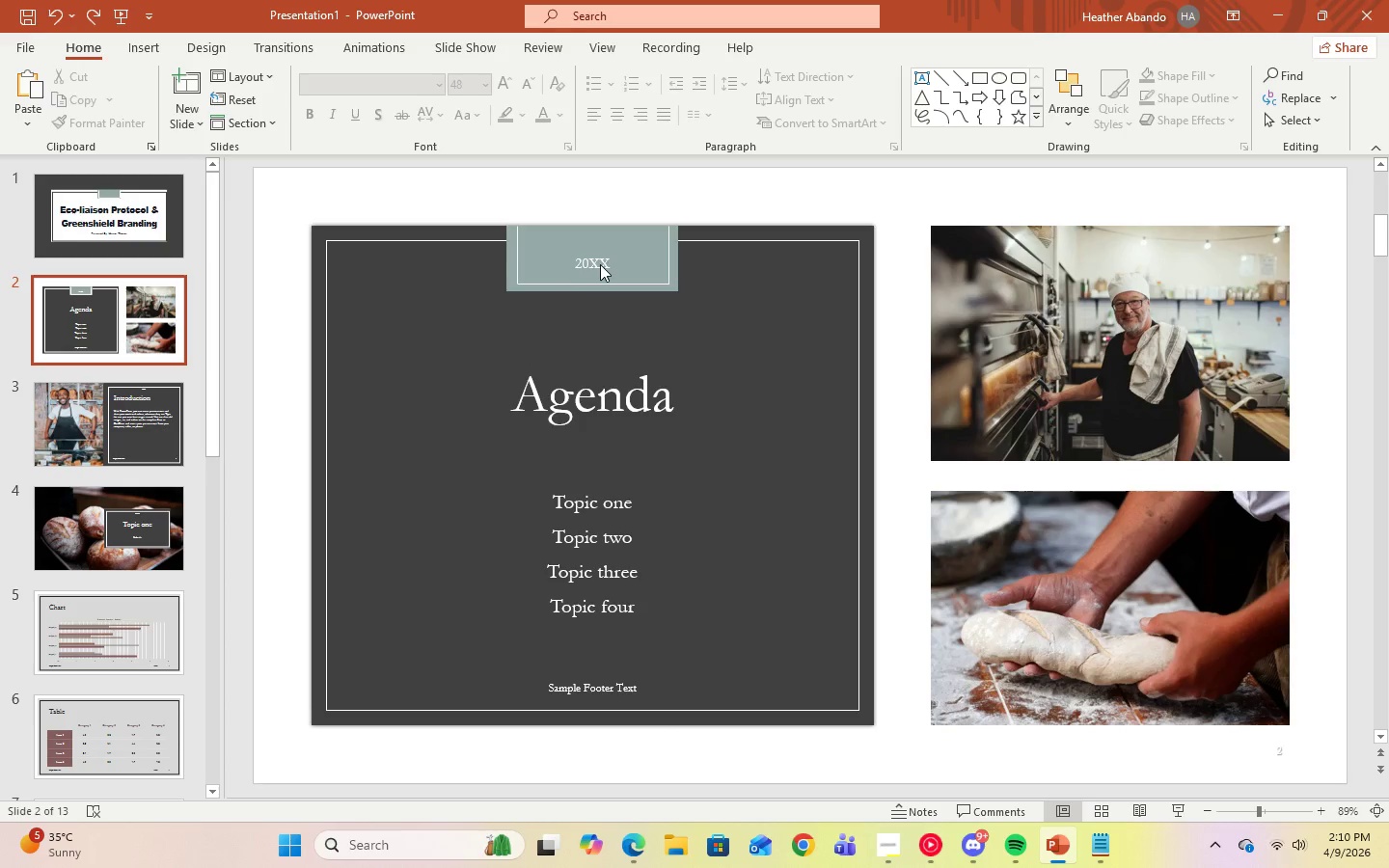 
triple_click([600, 264])
 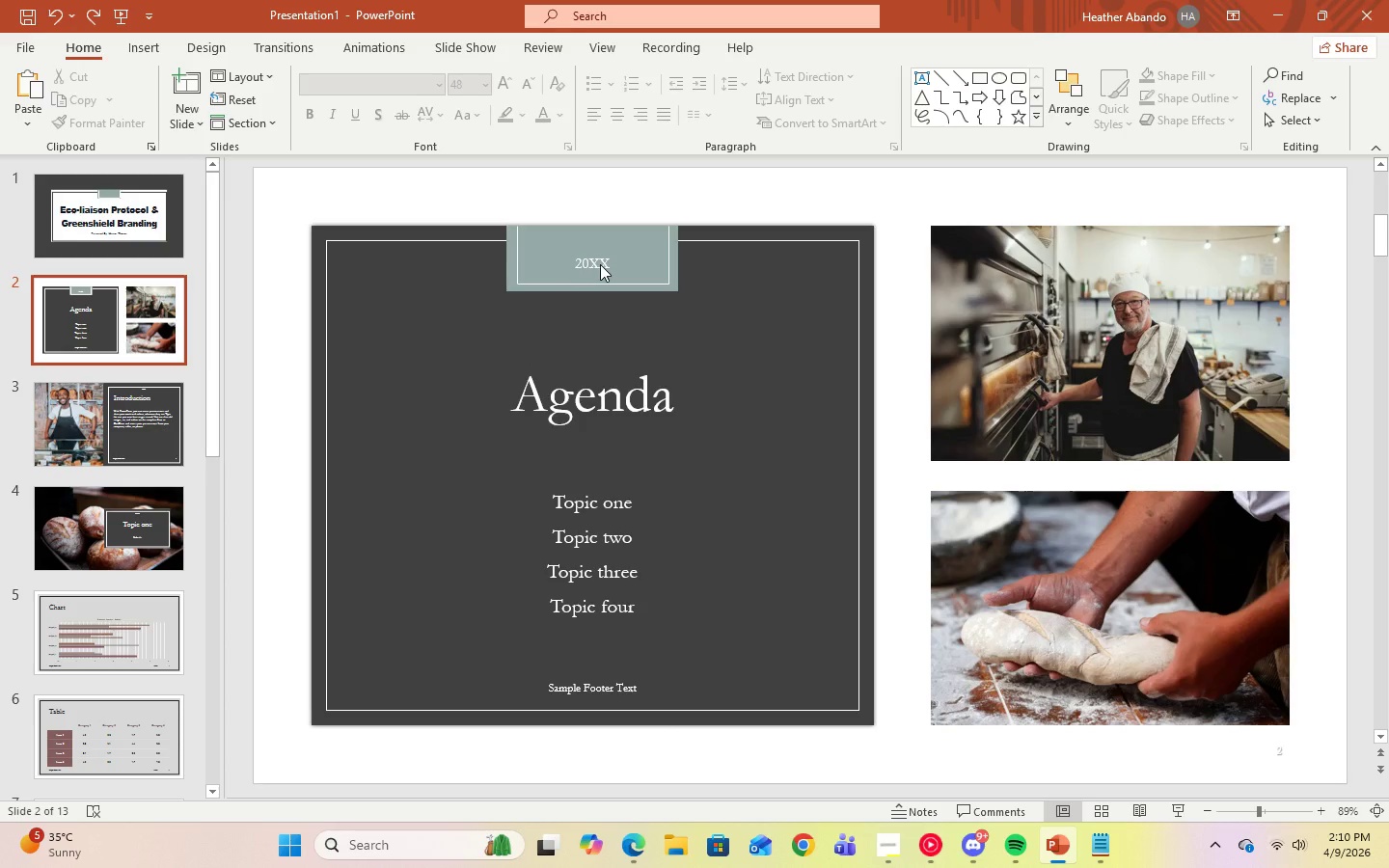 
triple_click([600, 264])
 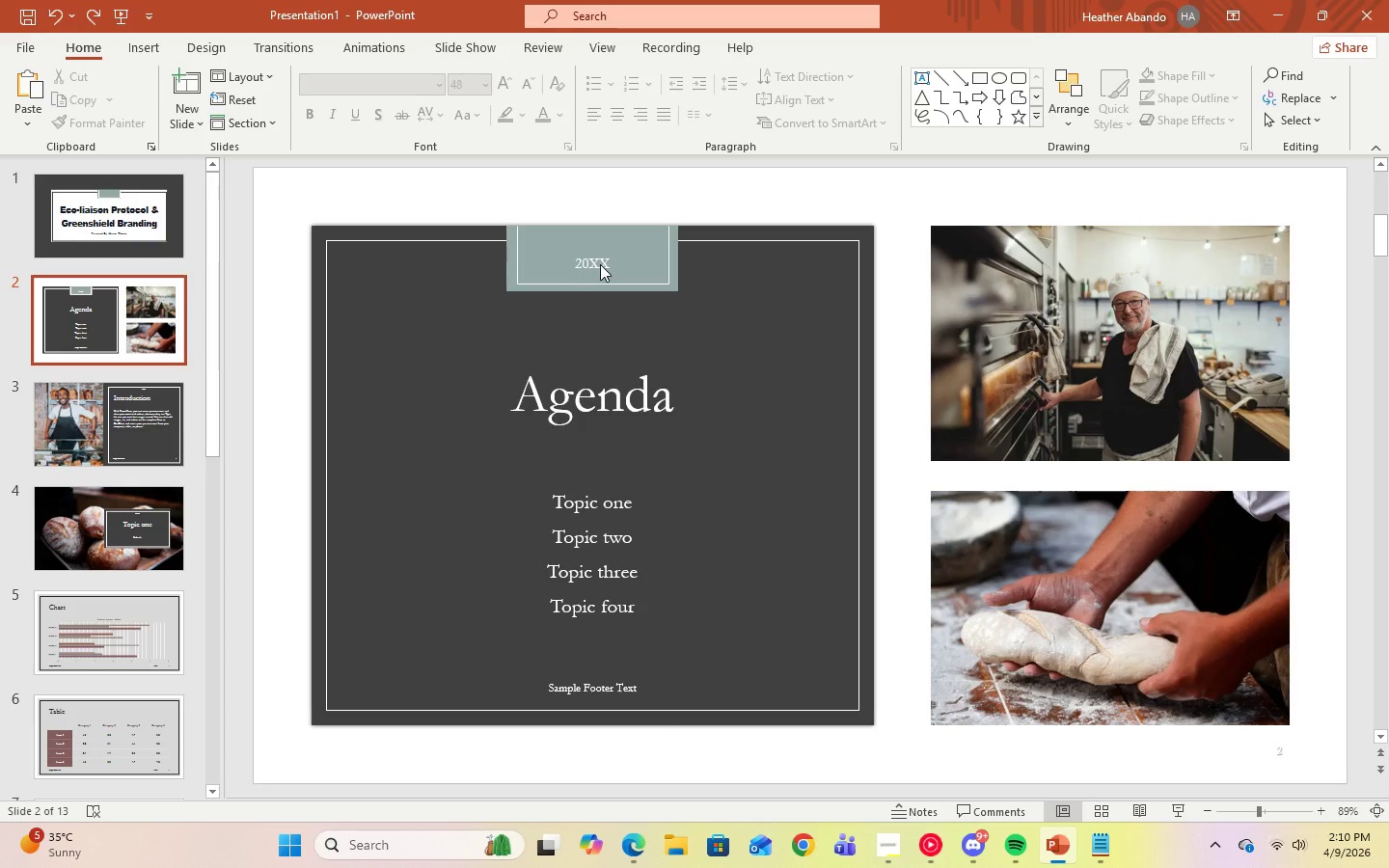 
triple_click([600, 264])
 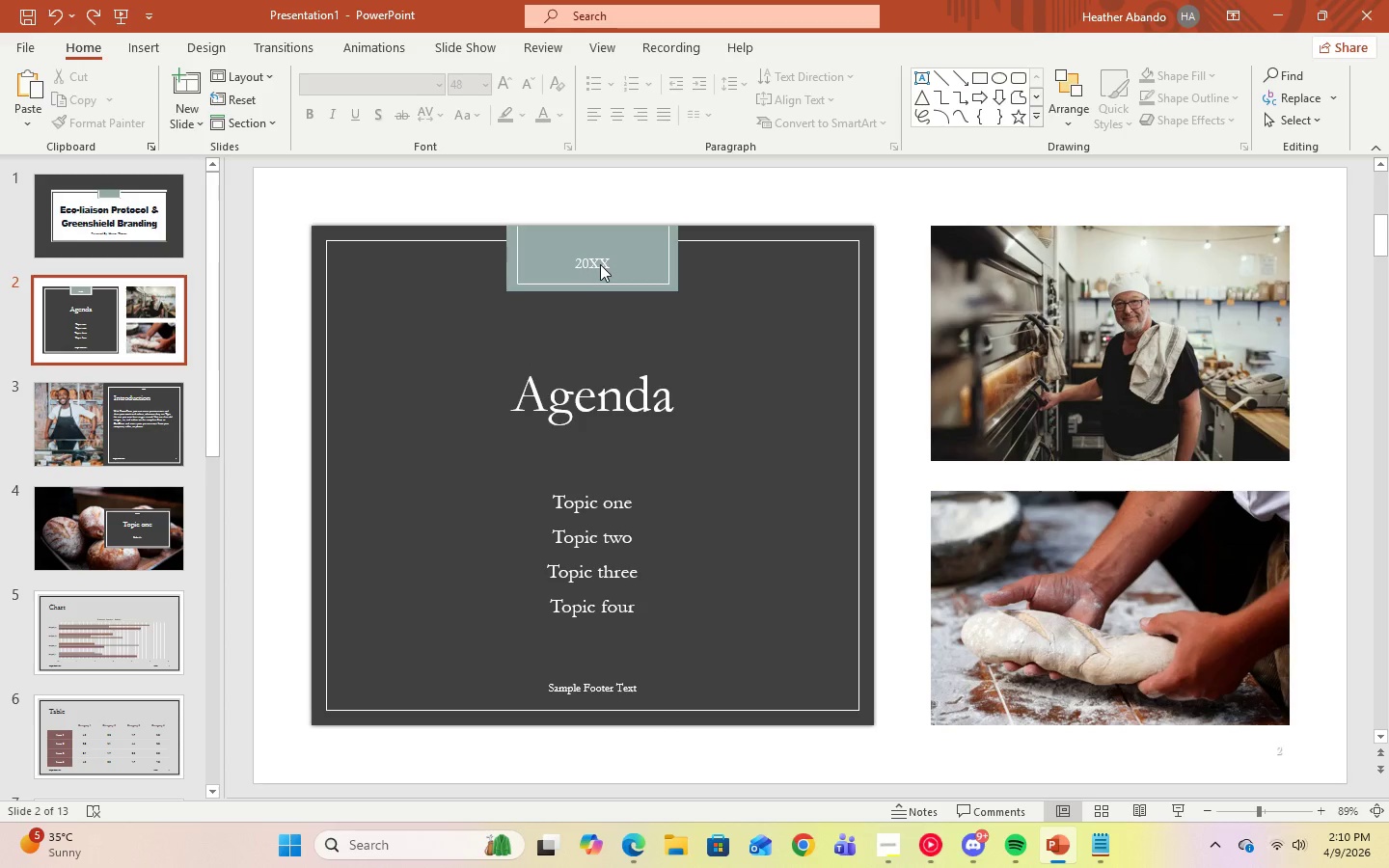 
triple_click([600, 264])
 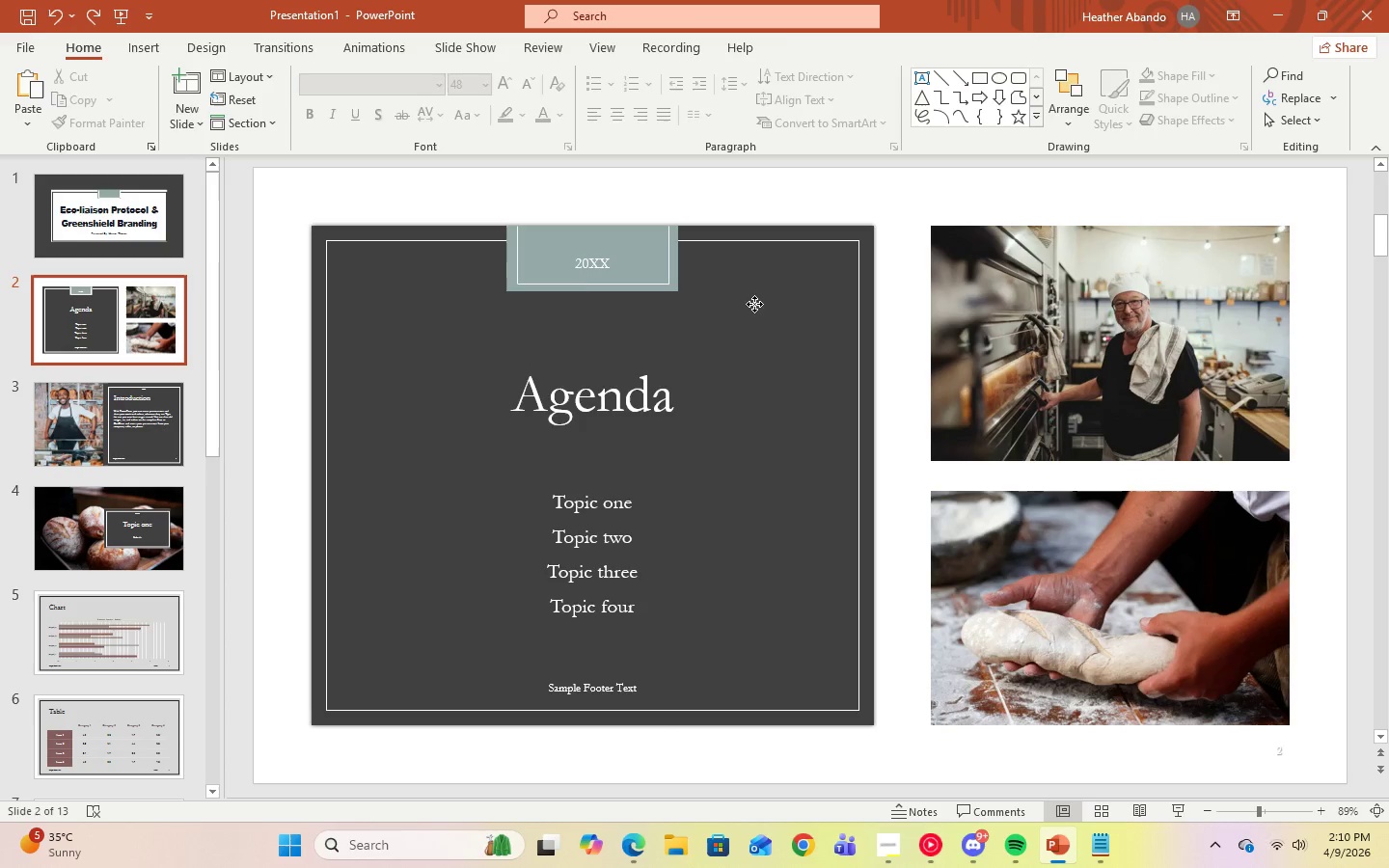 
triple_click([754, 304])
 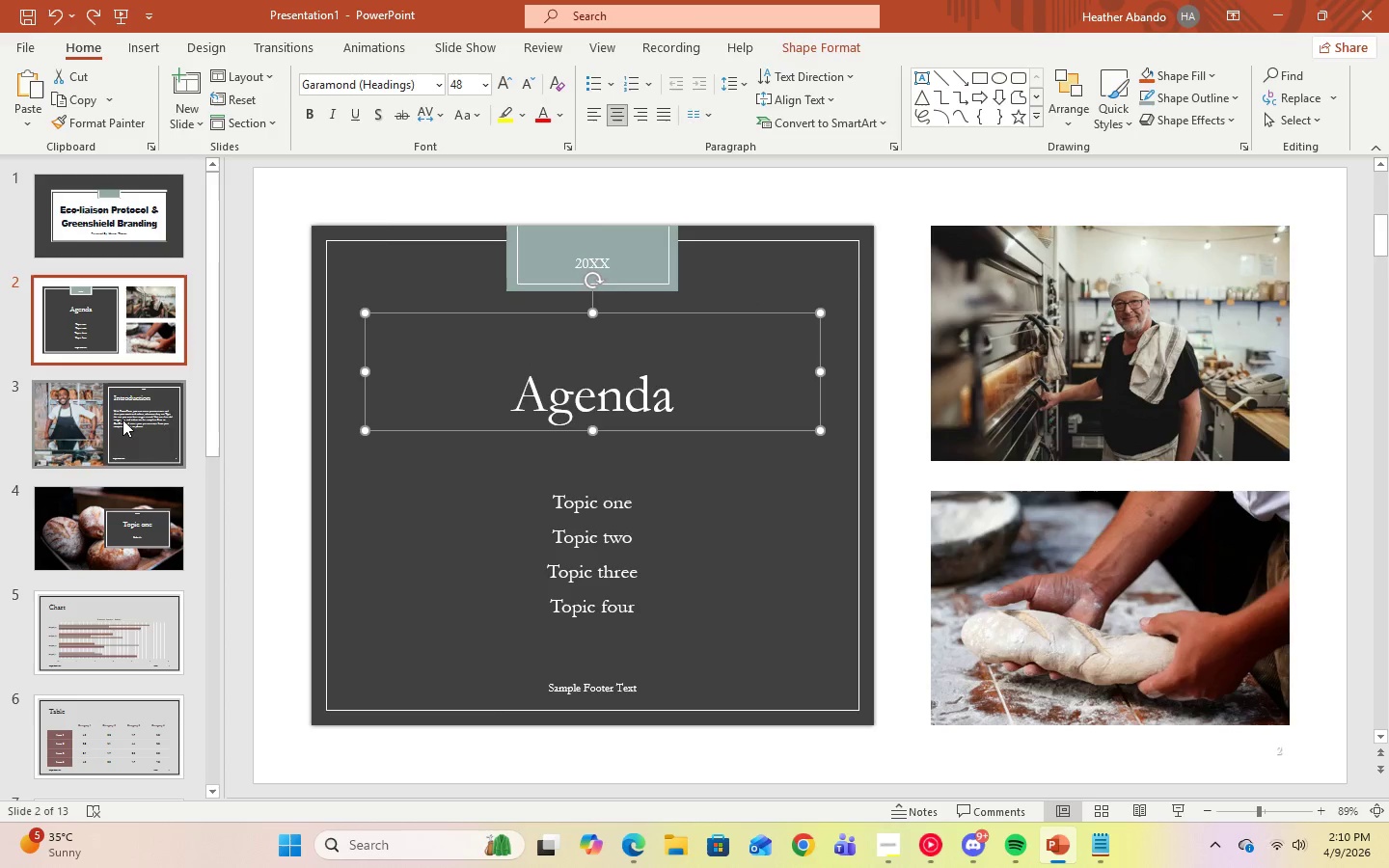 
double_click([131, 516])
 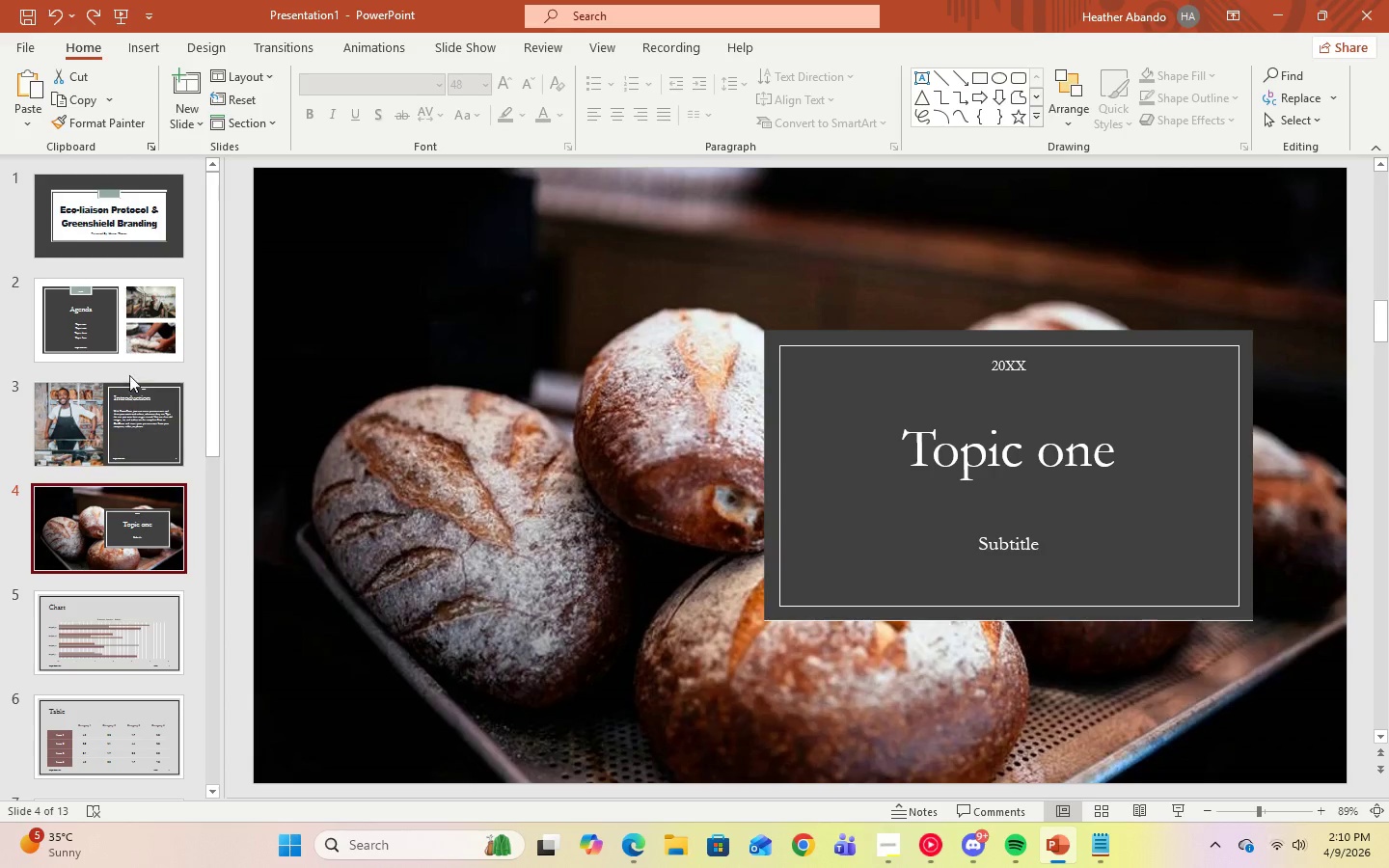 
left_click([127, 349])
 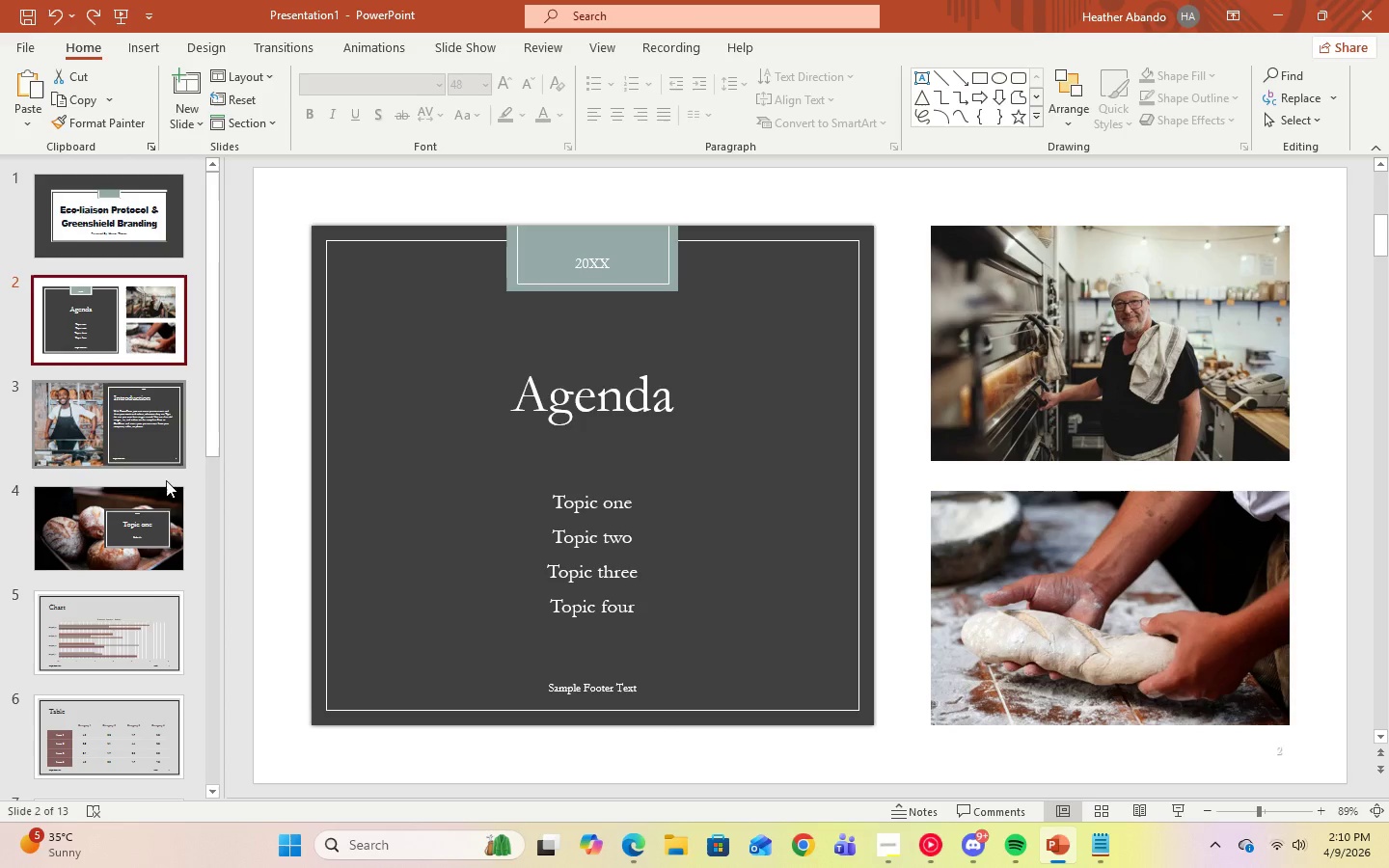 
scroll: coordinate [130, 622], scroll_direction: down, amount: 4.0
 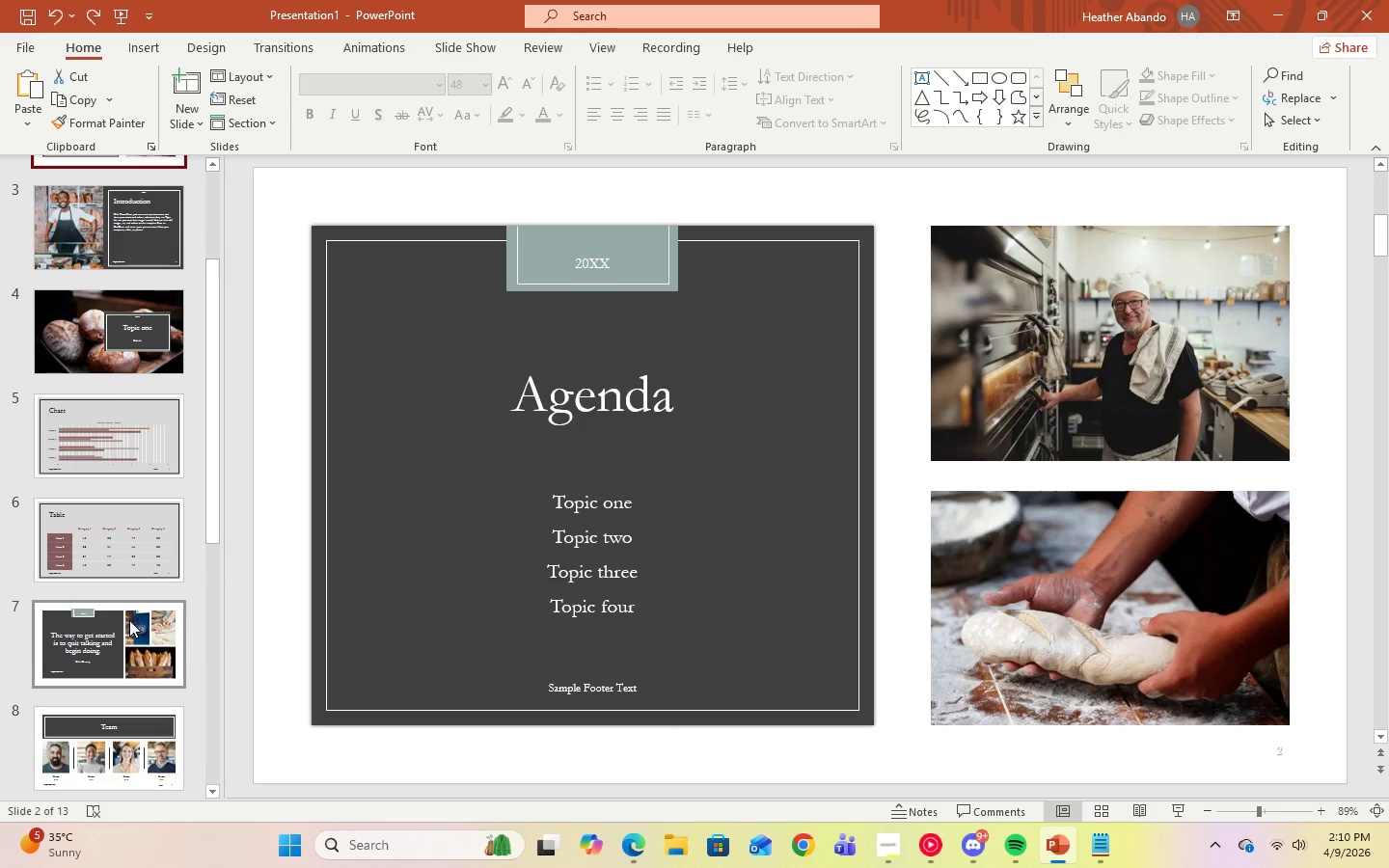 
left_click([129, 620])
 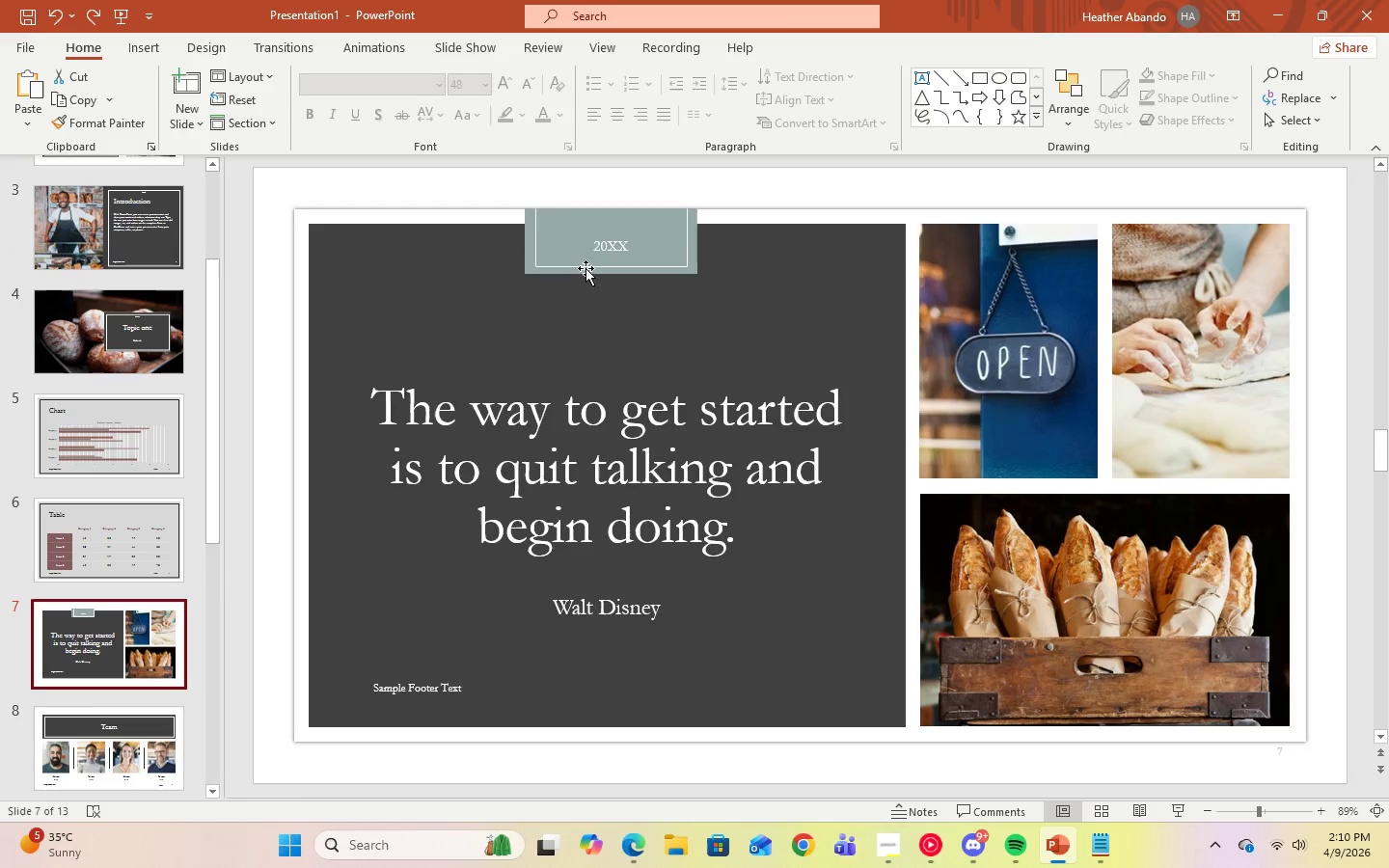 
left_click([606, 244])
 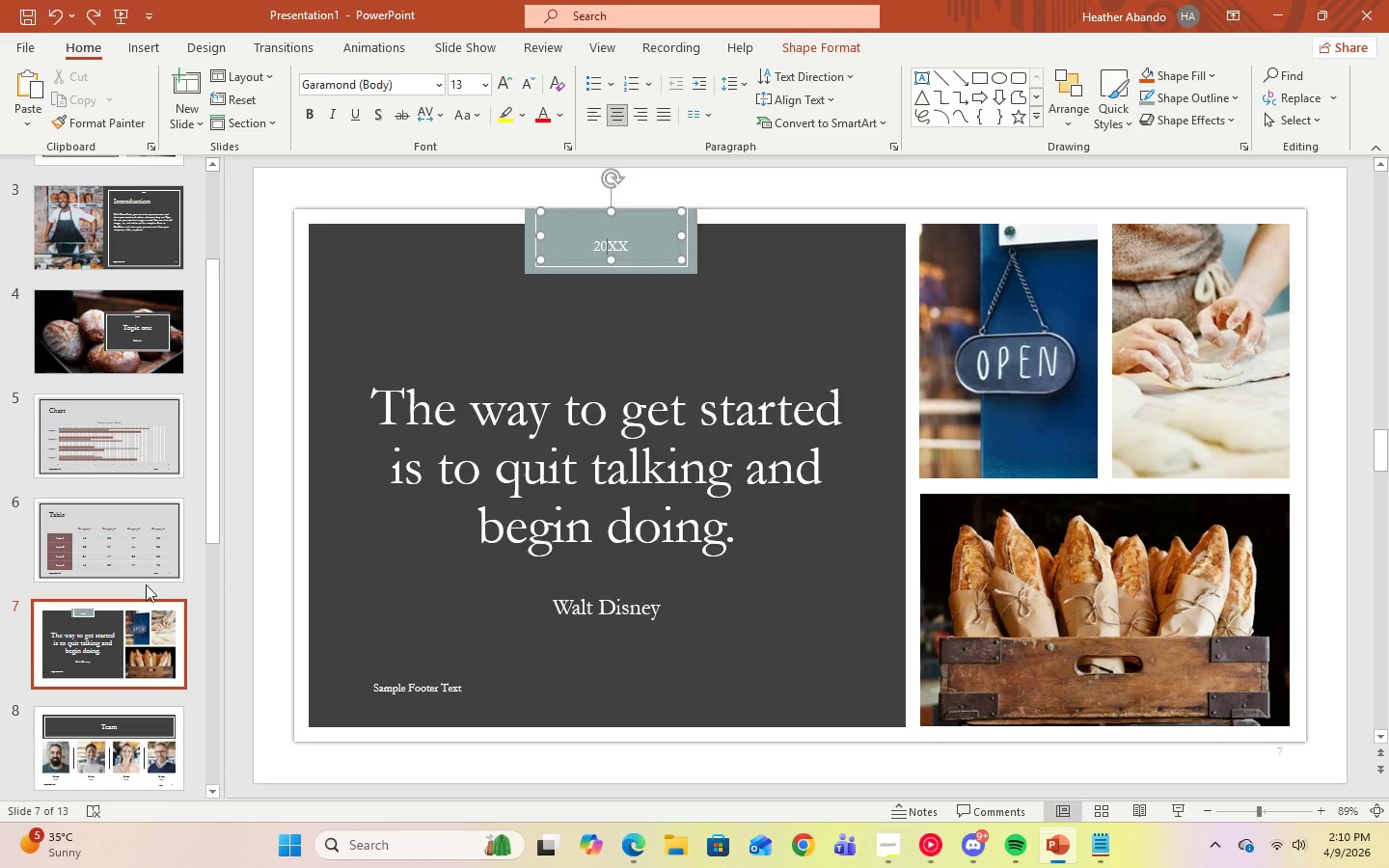 
scroll: coordinate [143, 539], scroll_direction: up, amount: 6.0
 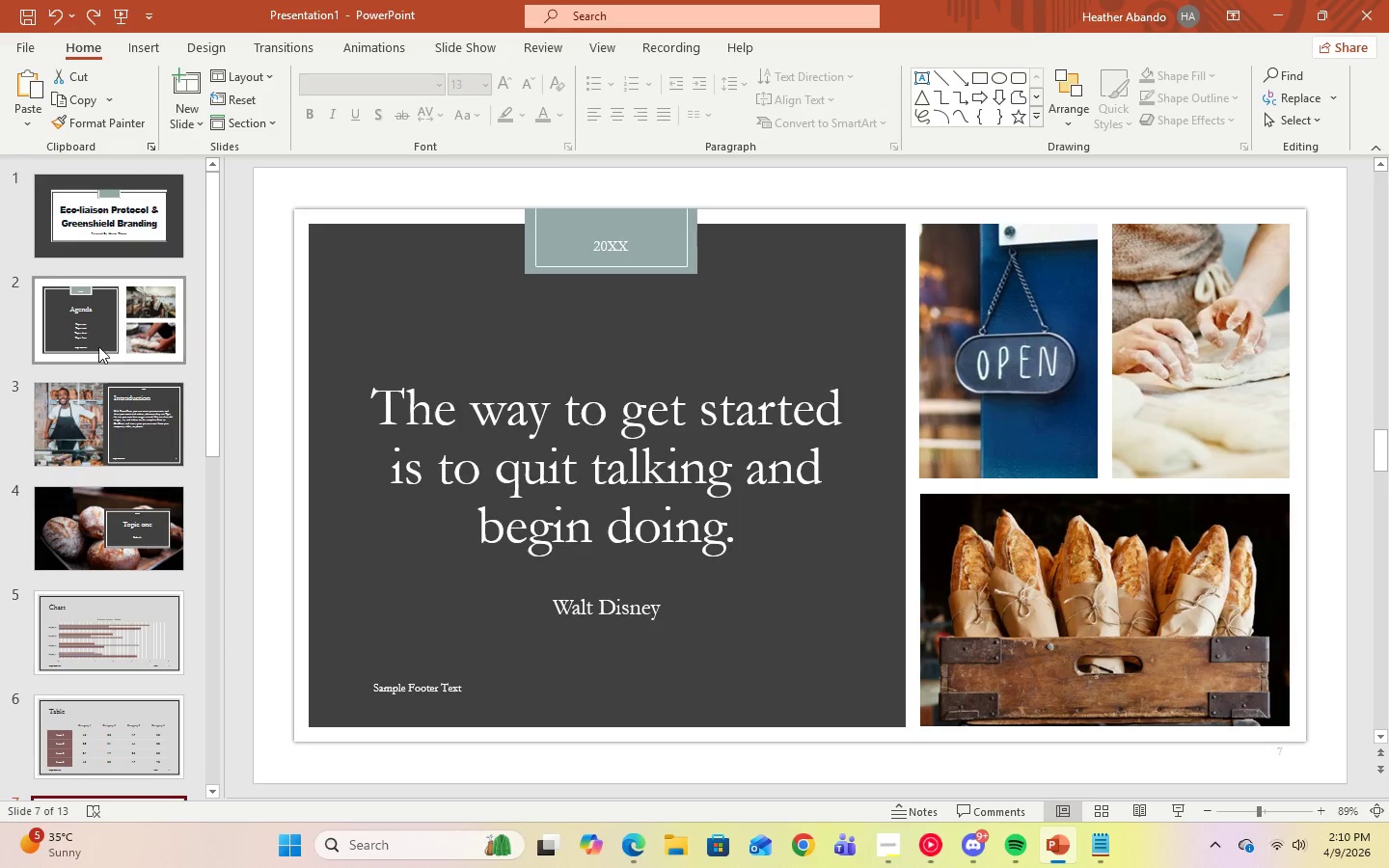 
left_click([98, 317])
 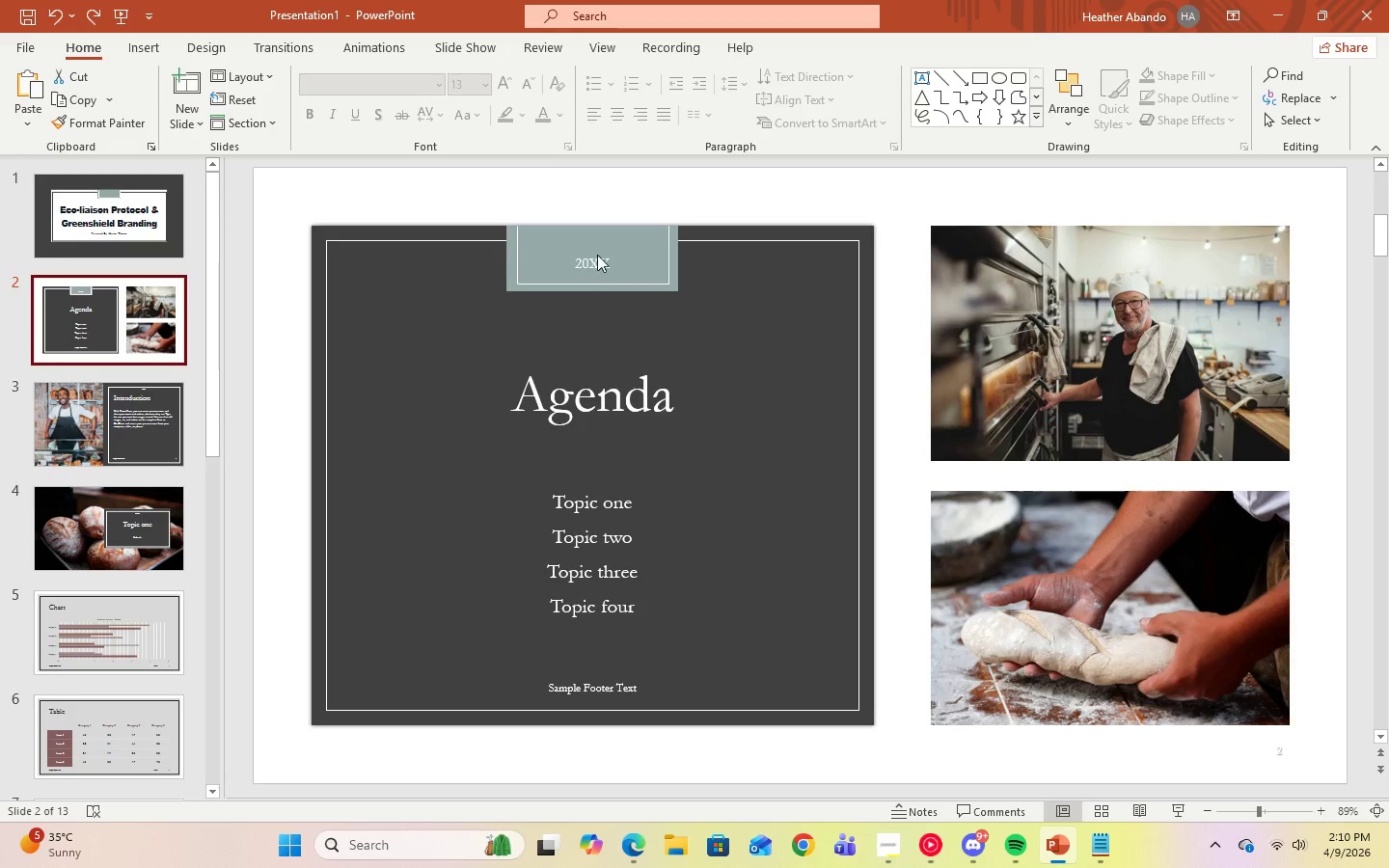 
left_click([585, 259])
 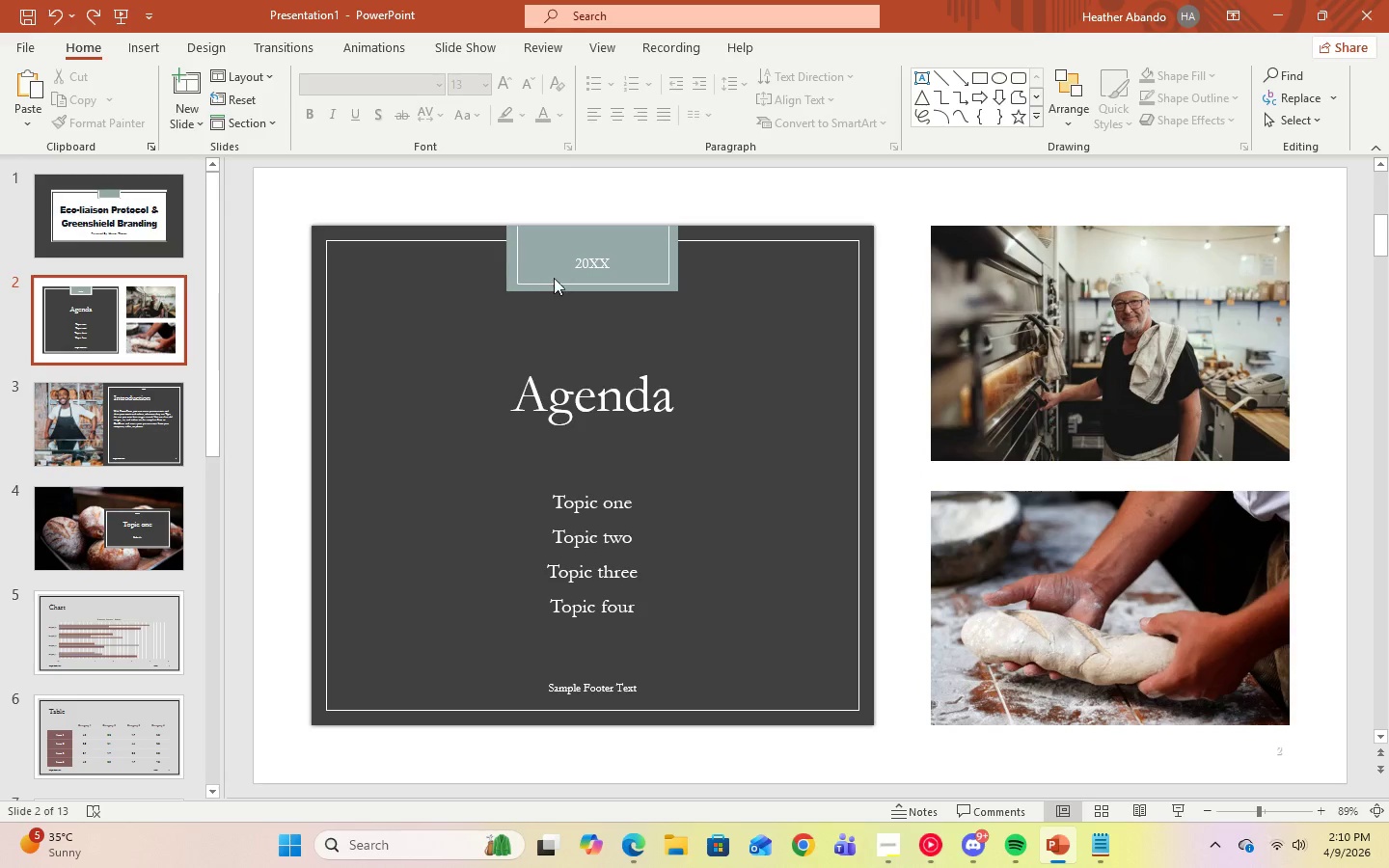 
double_click([543, 285])
 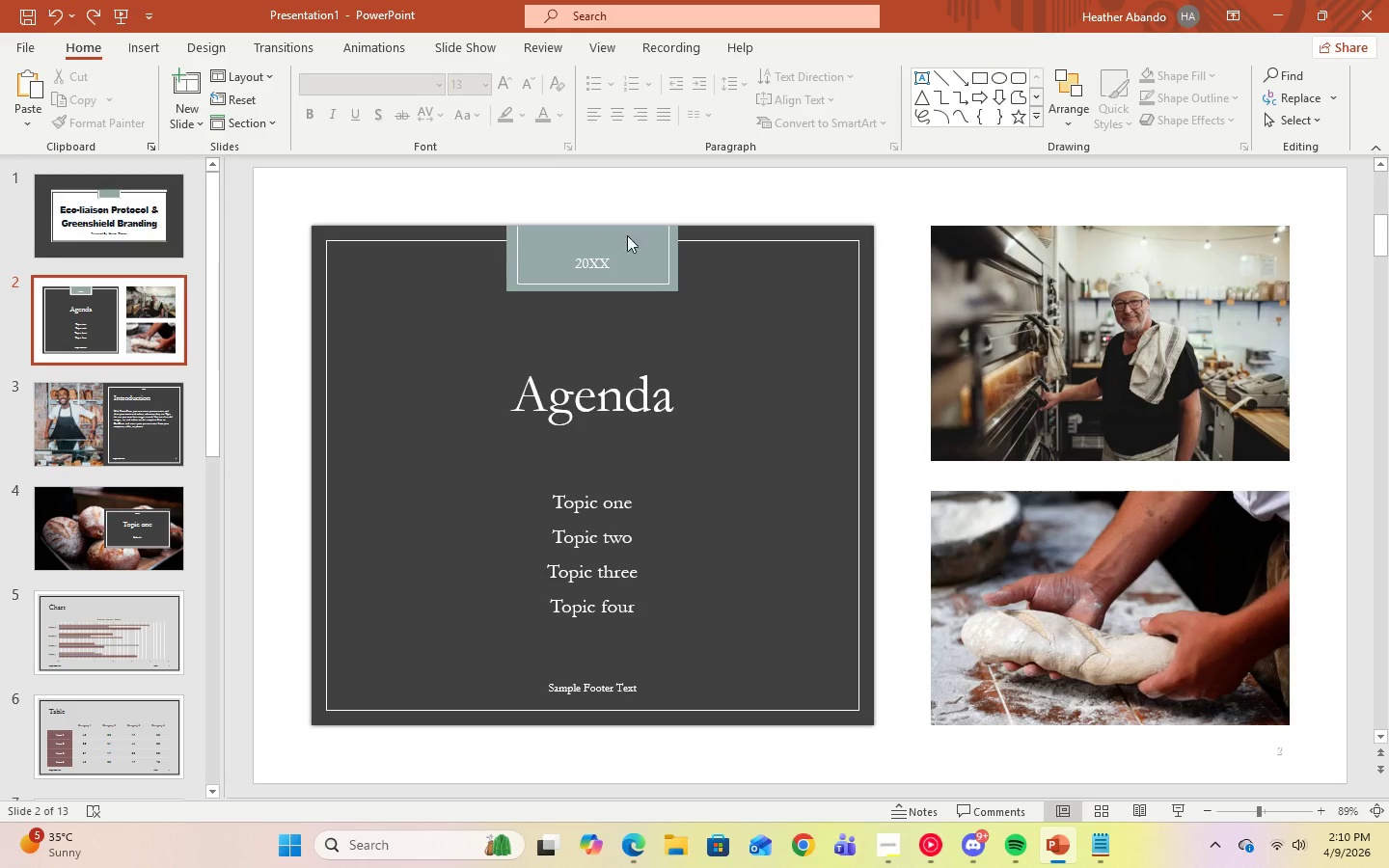 
triple_click([648, 241])
 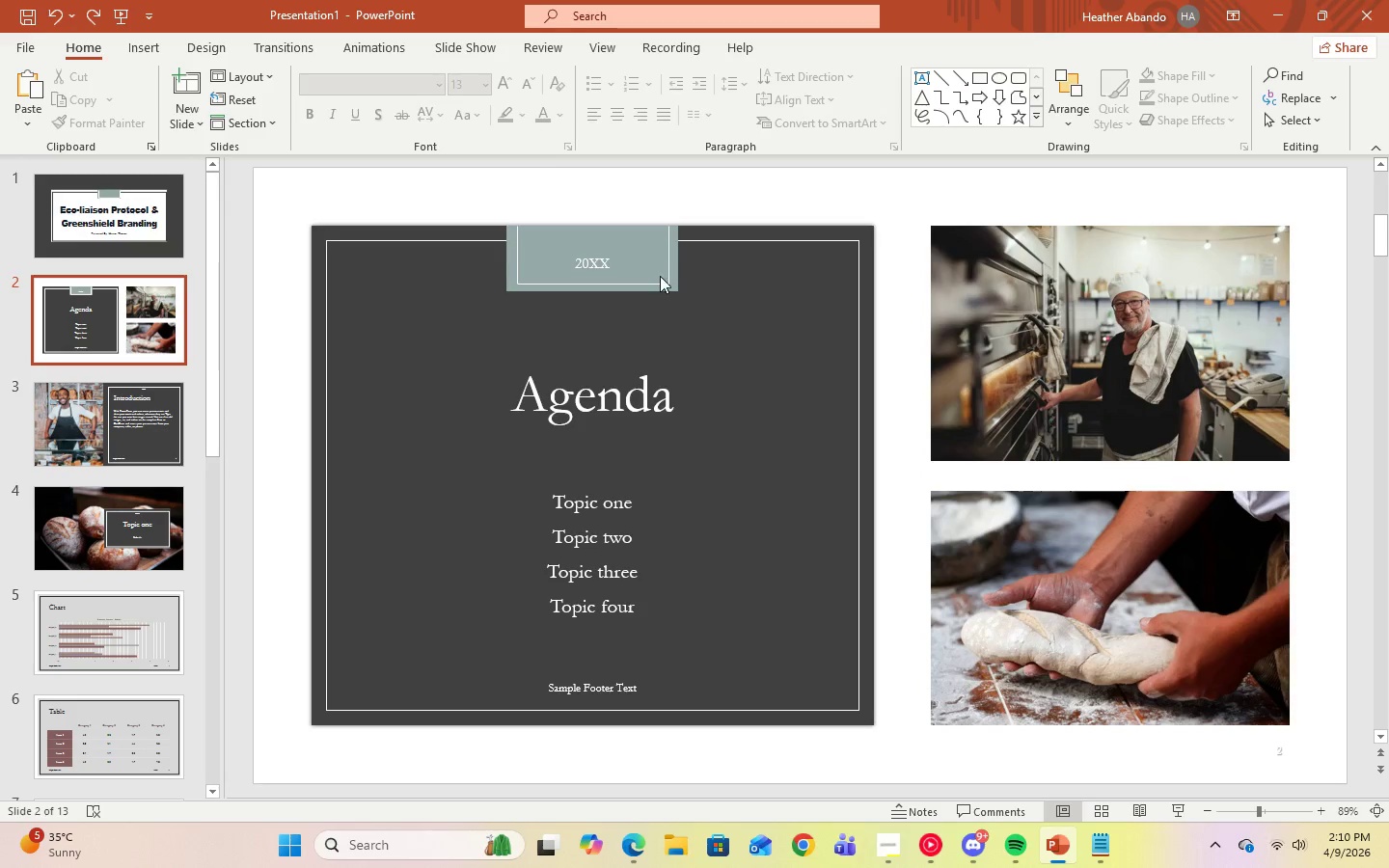 
triple_click([660, 276])
 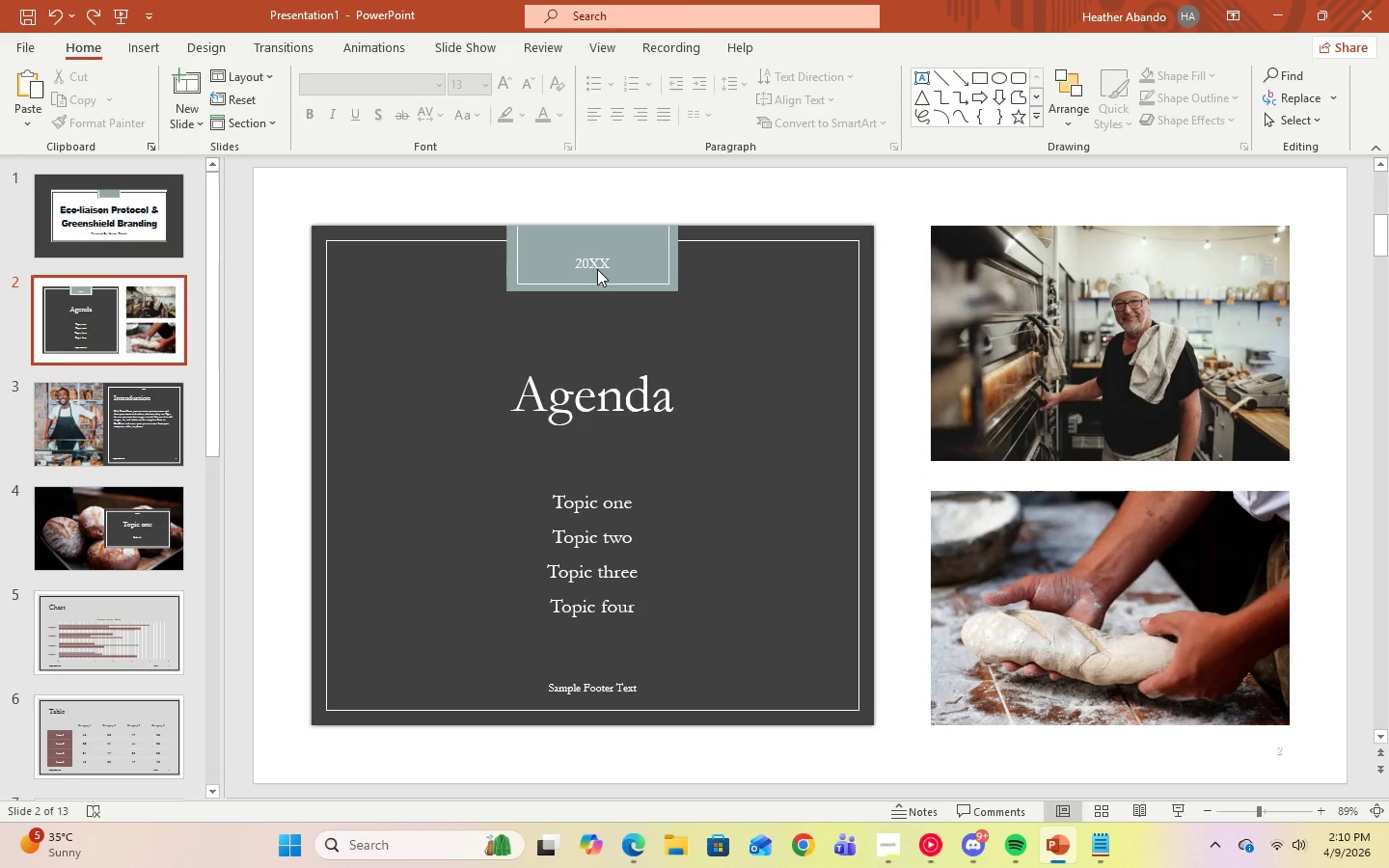 
left_click([594, 268])
 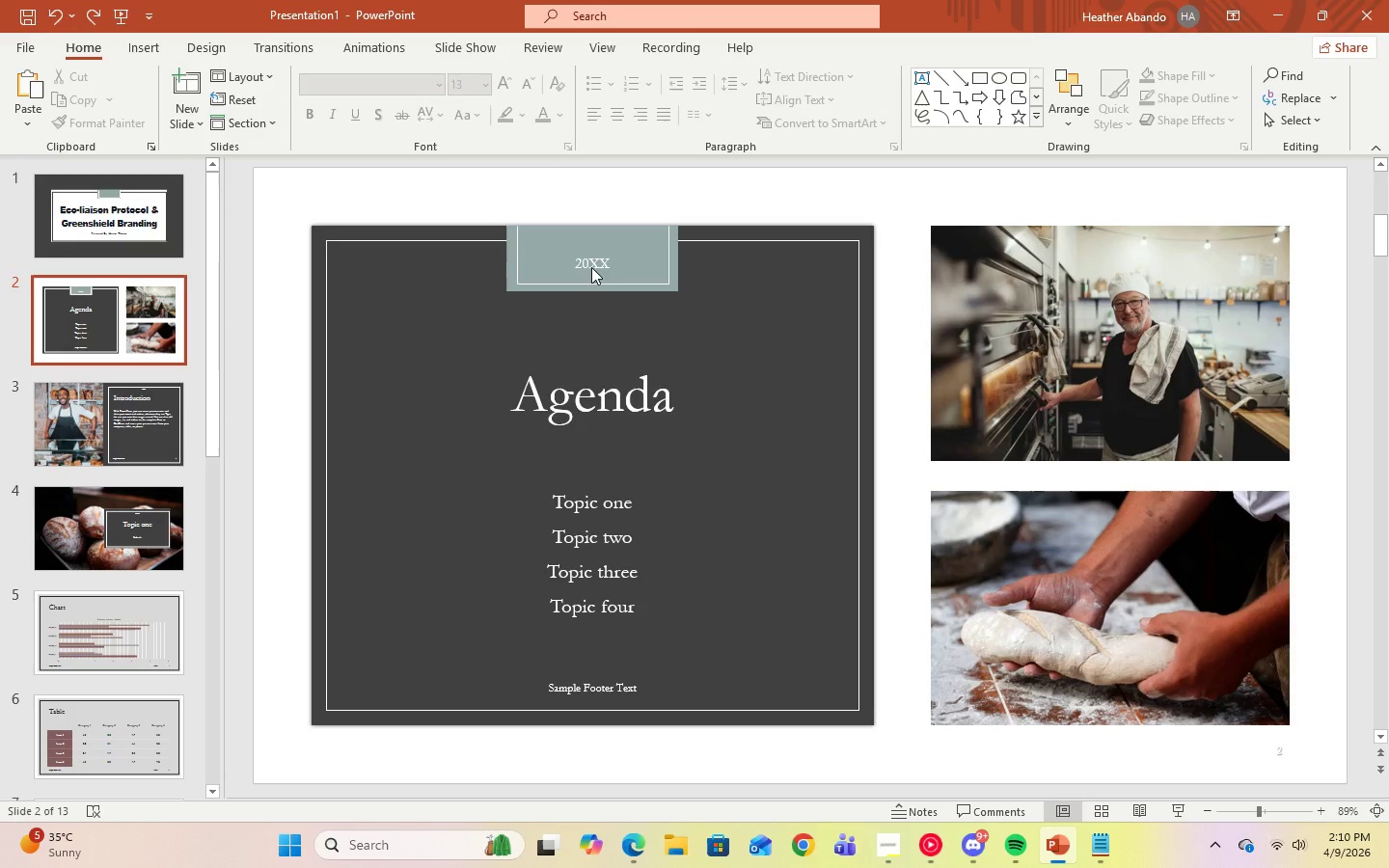 
triple_click([591, 267])
 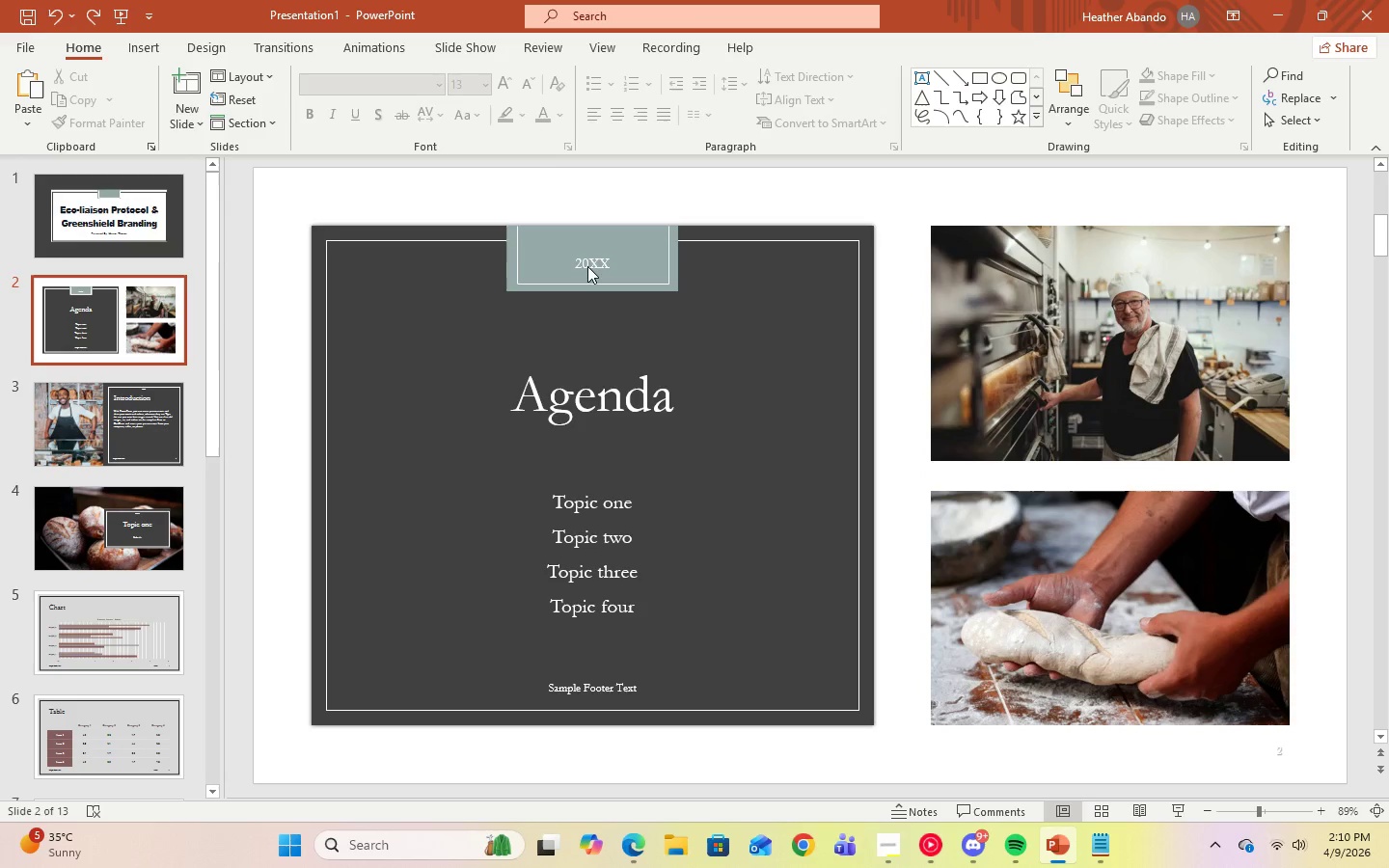 
triple_click([591, 267])
 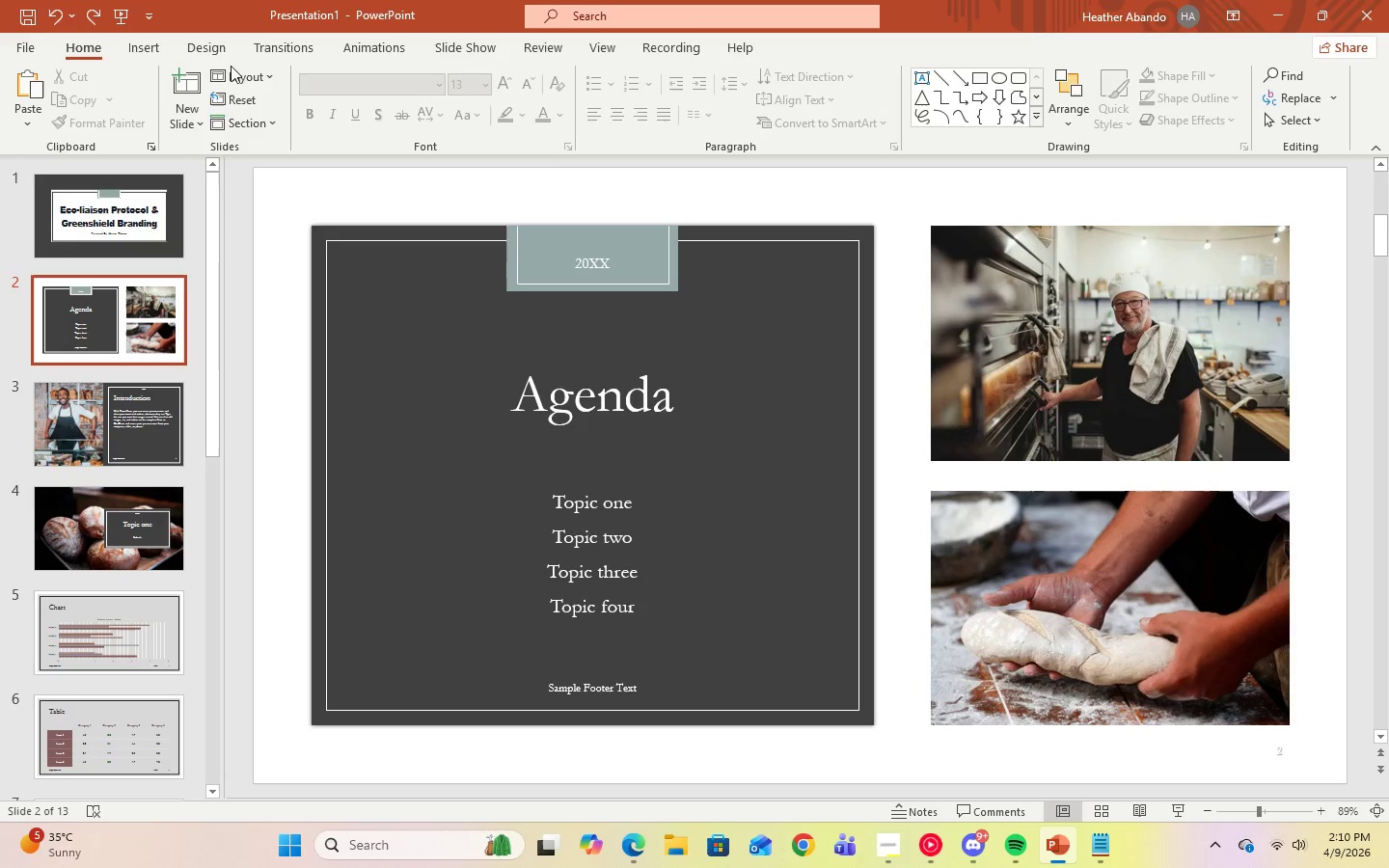 
left_click([244, 75])
 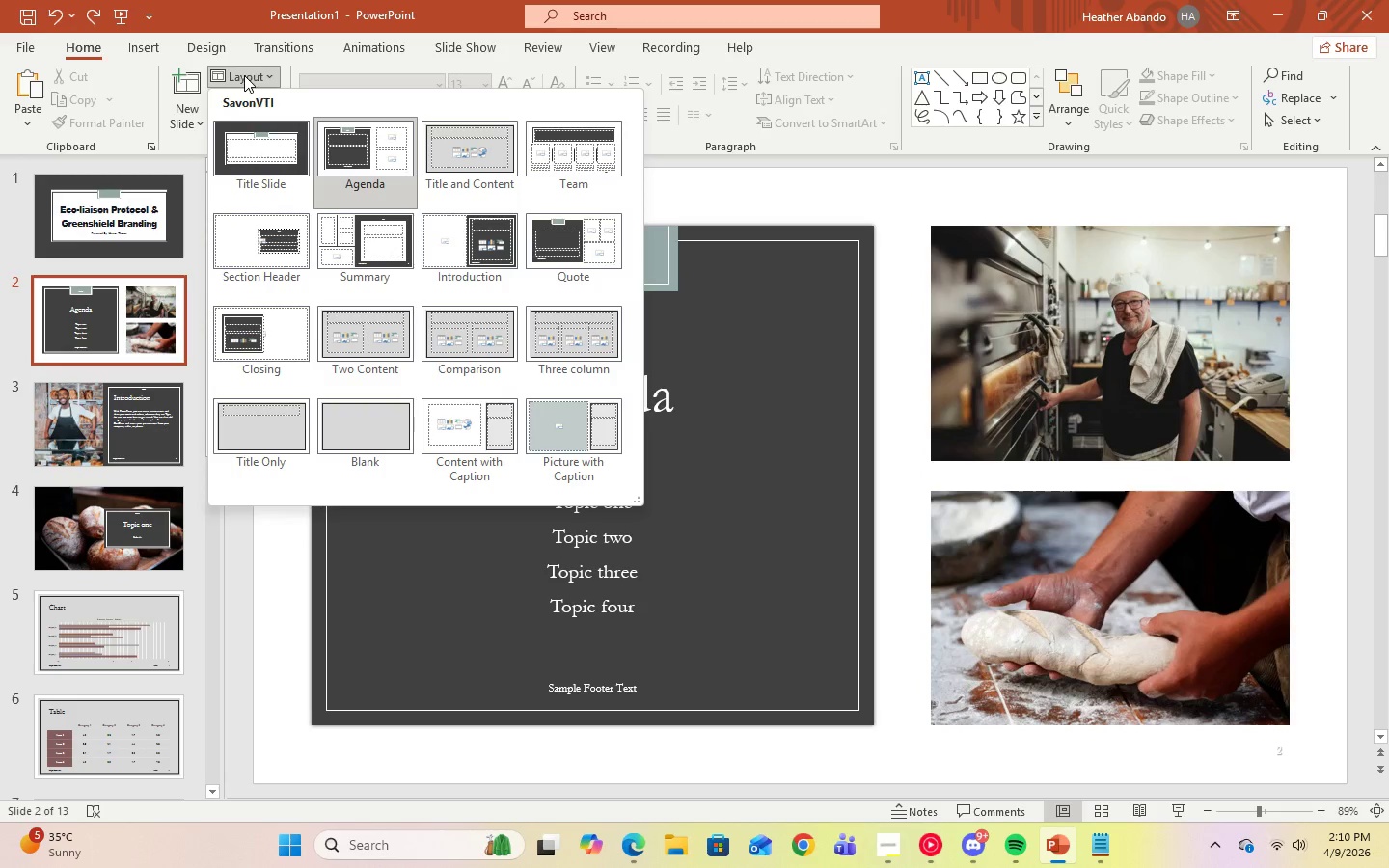 
left_click([500, 164])
 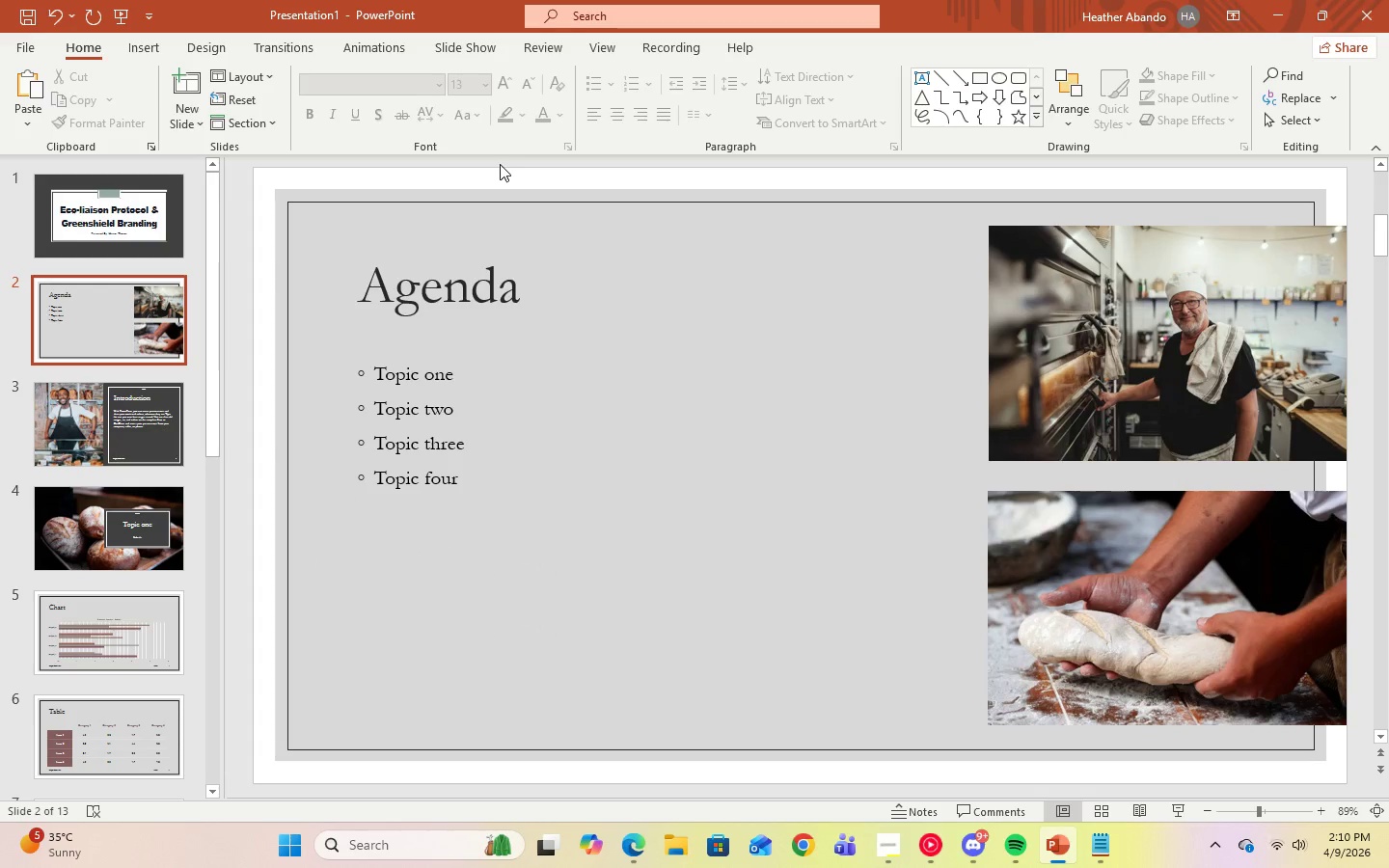 
left_click([53, 14])
 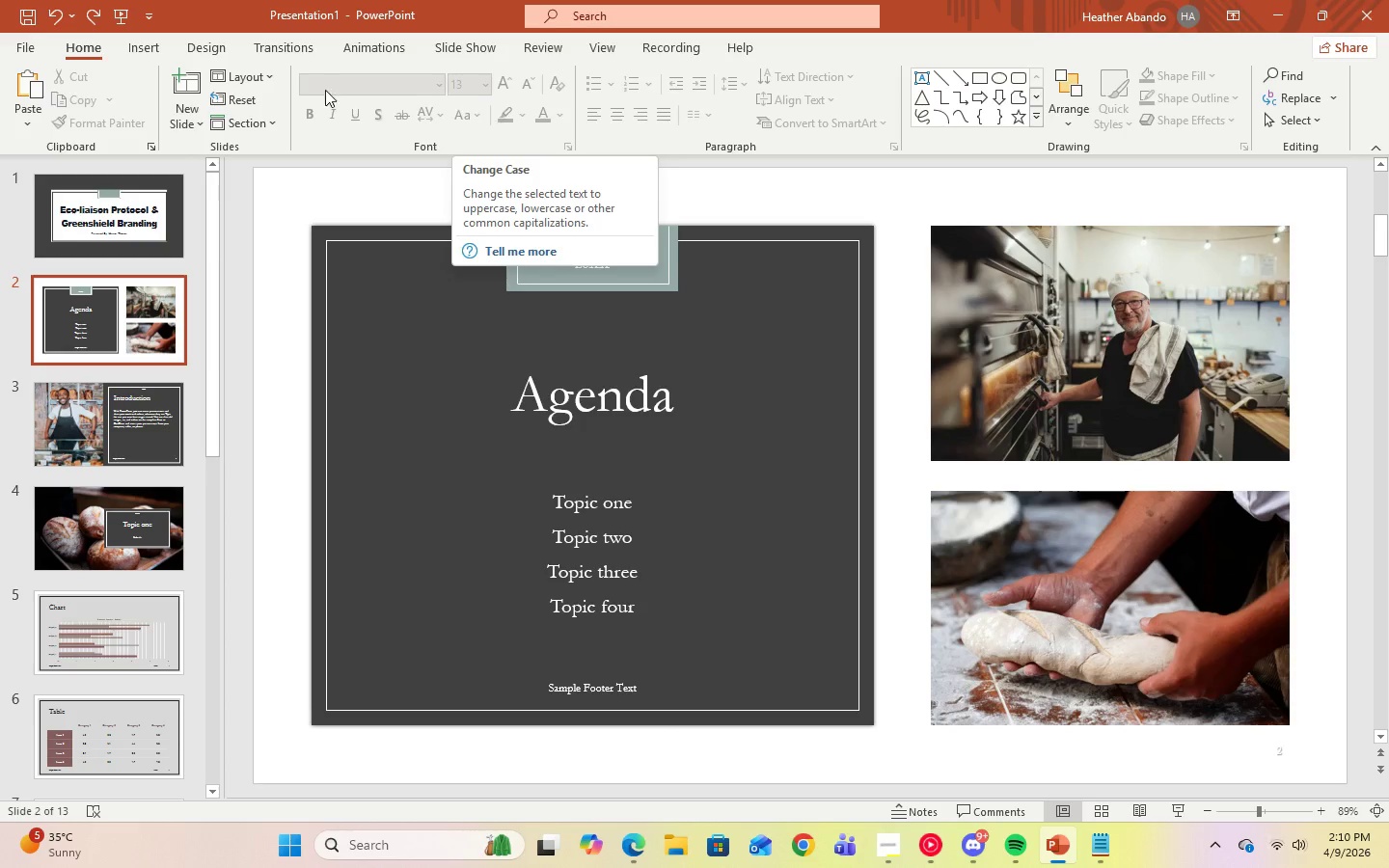 
left_click([264, 78])
 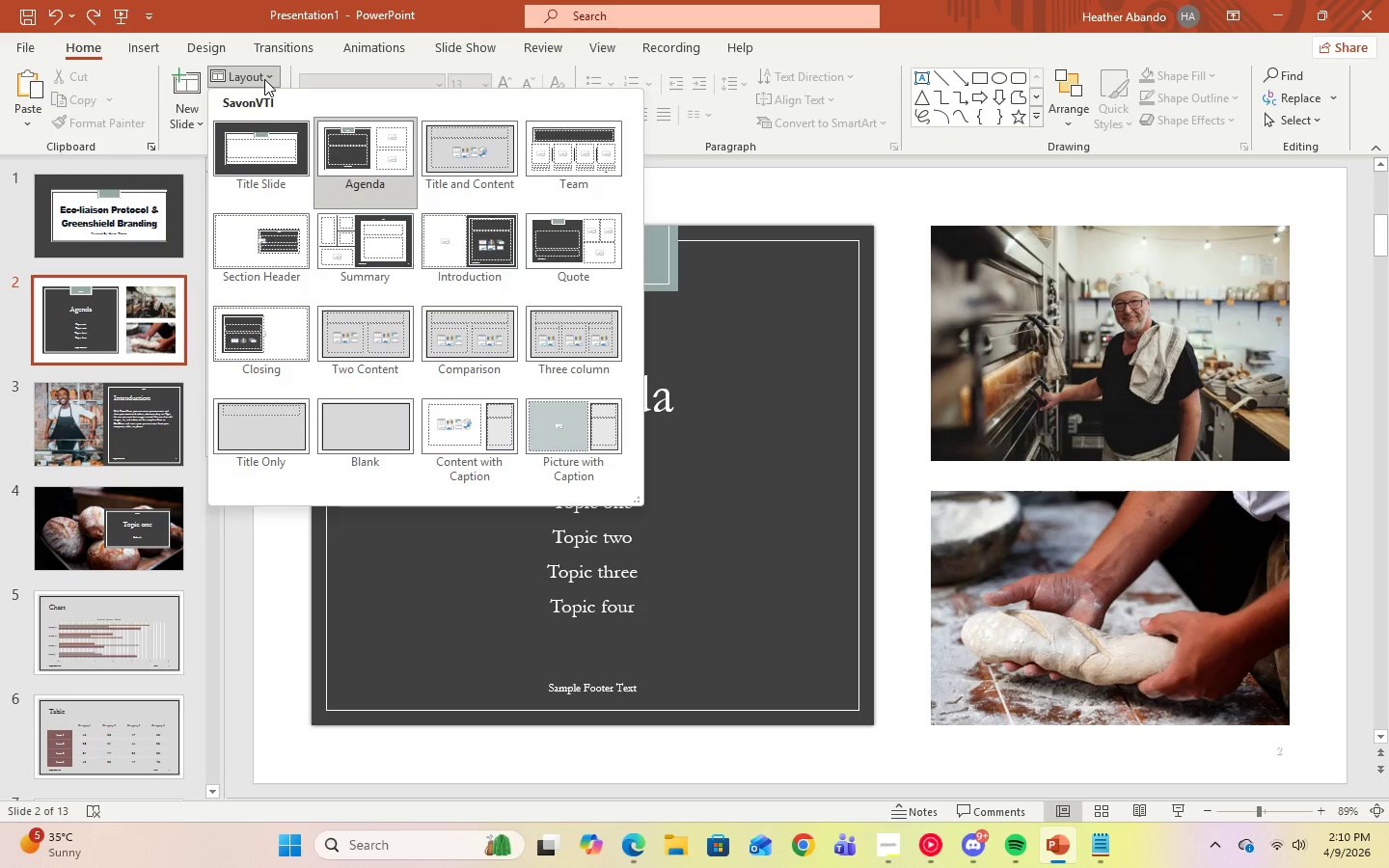 
wait(10.11)
 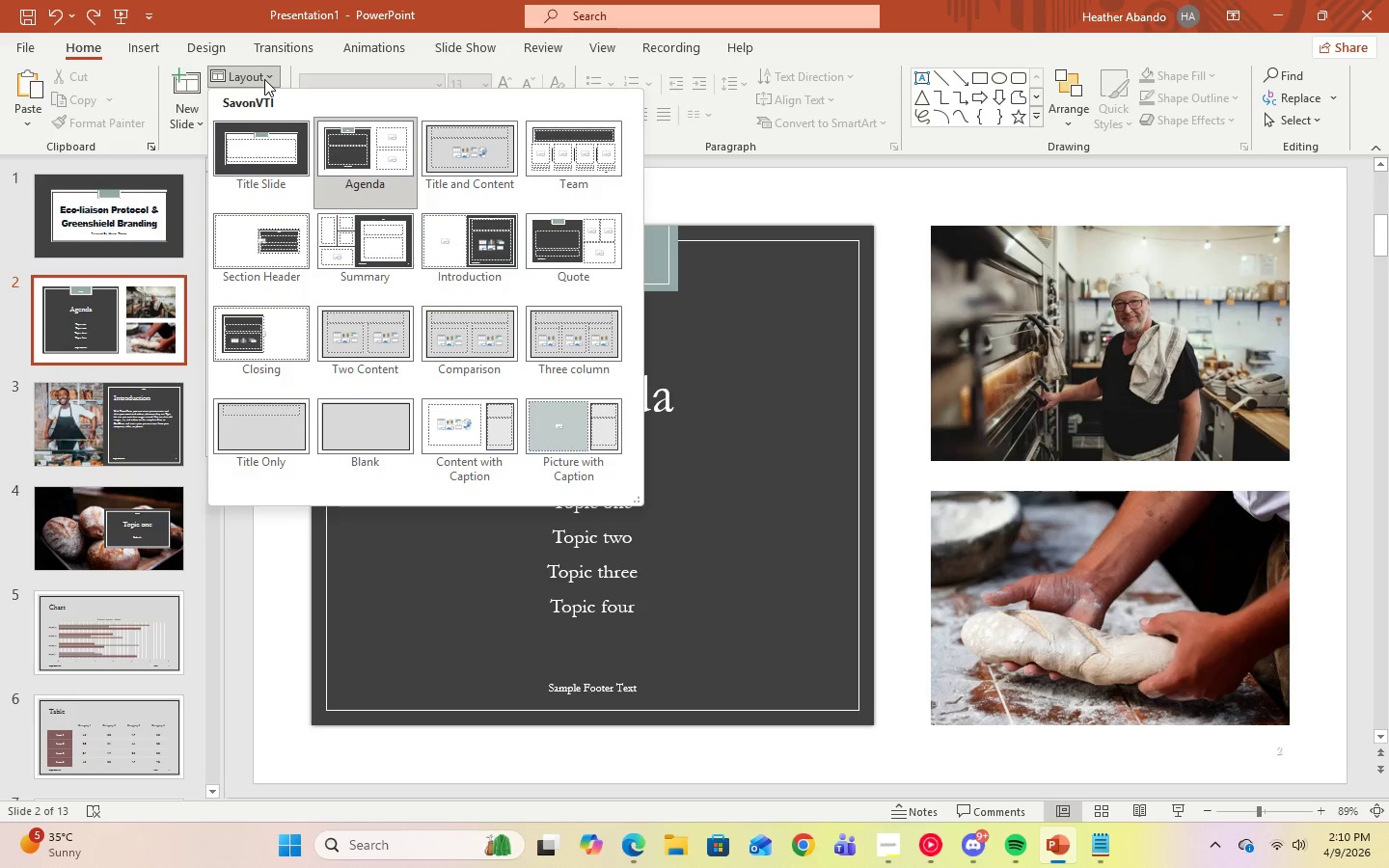 
left_click([495, 235])
 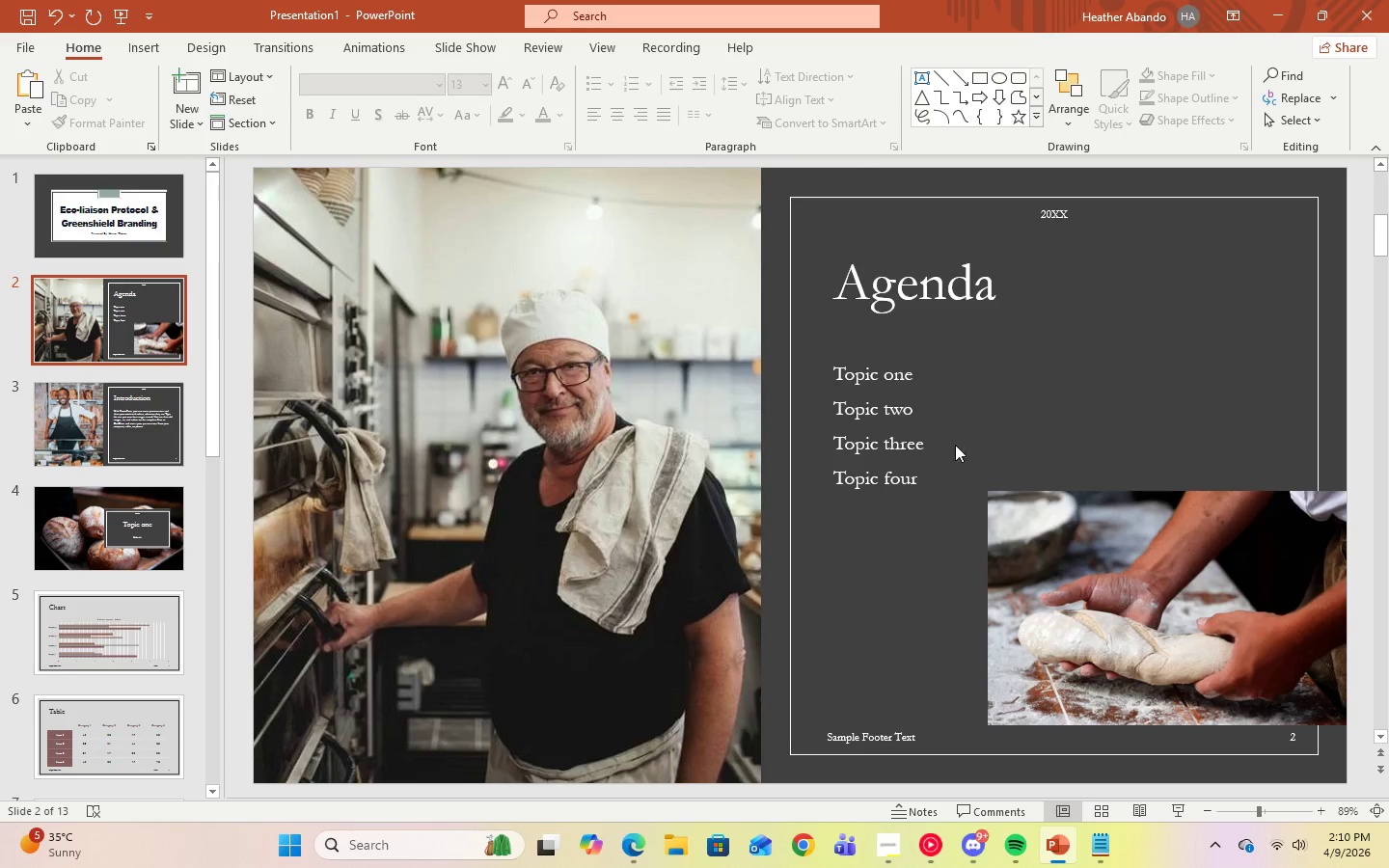 
left_click([1117, 595])
 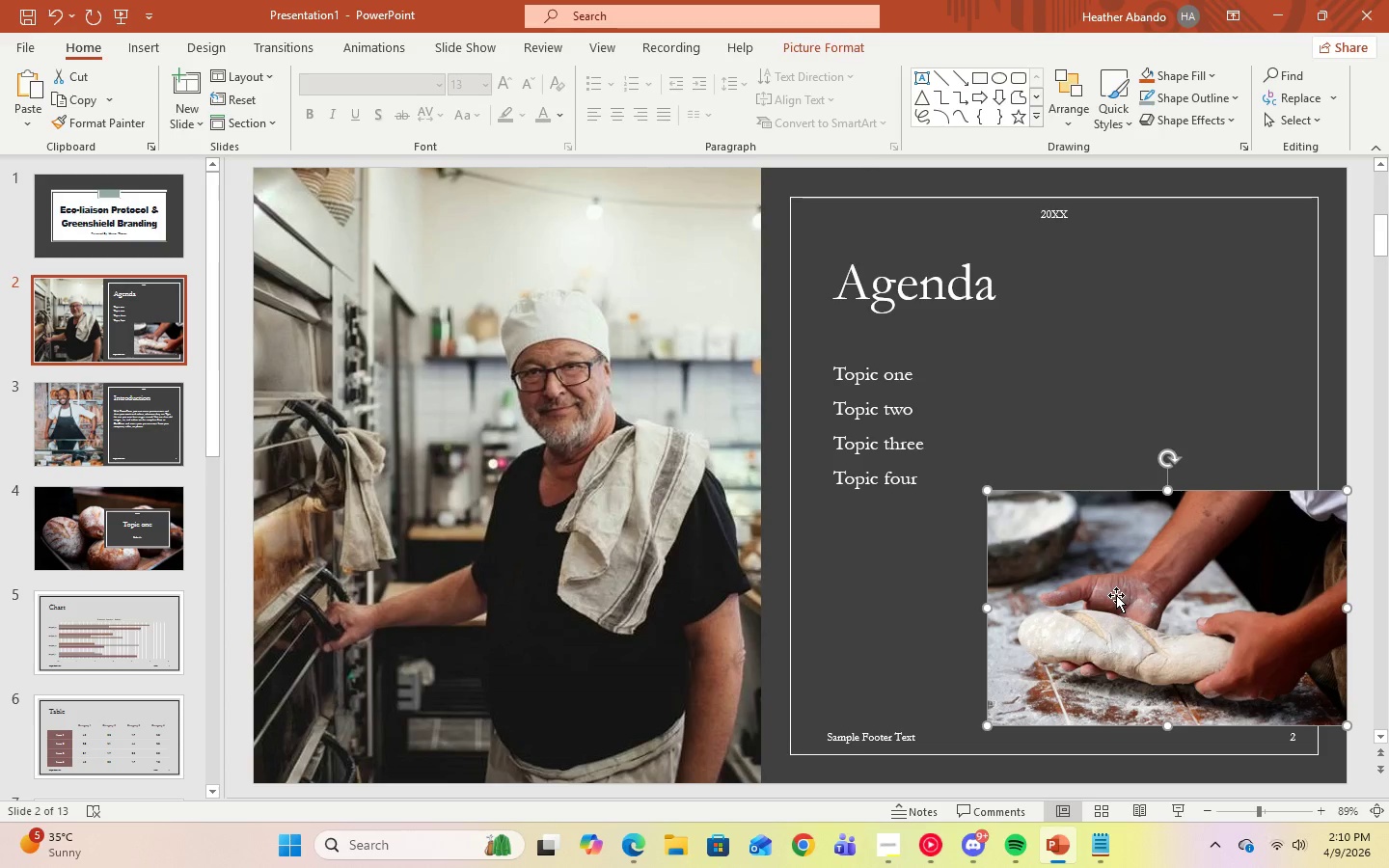 
left_click_drag(start_coordinate=[1115, 595], to_coordinate=[963, 591])
 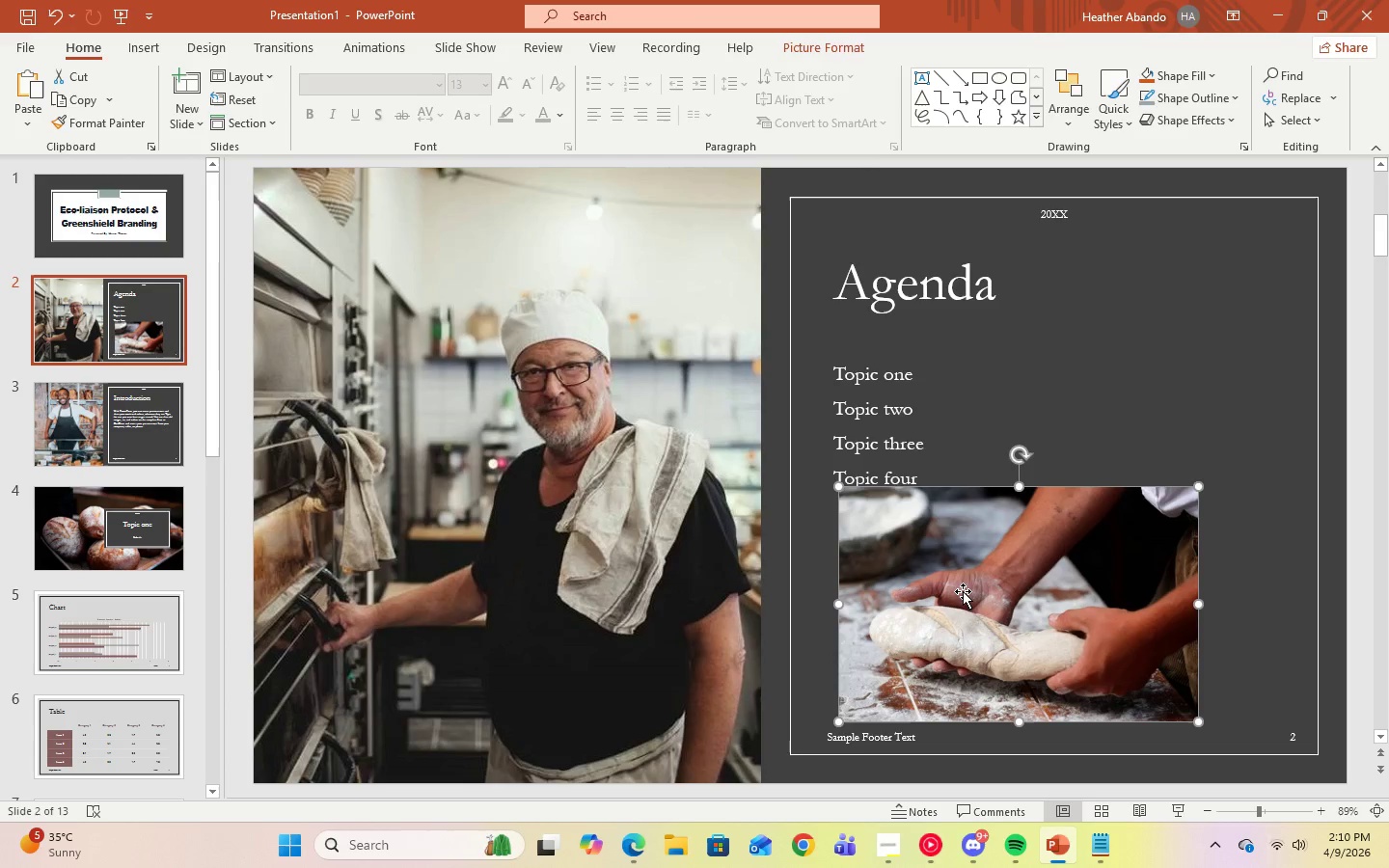 
left_click_drag(start_coordinate=[963, 591], to_coordinate=[966, 629])
 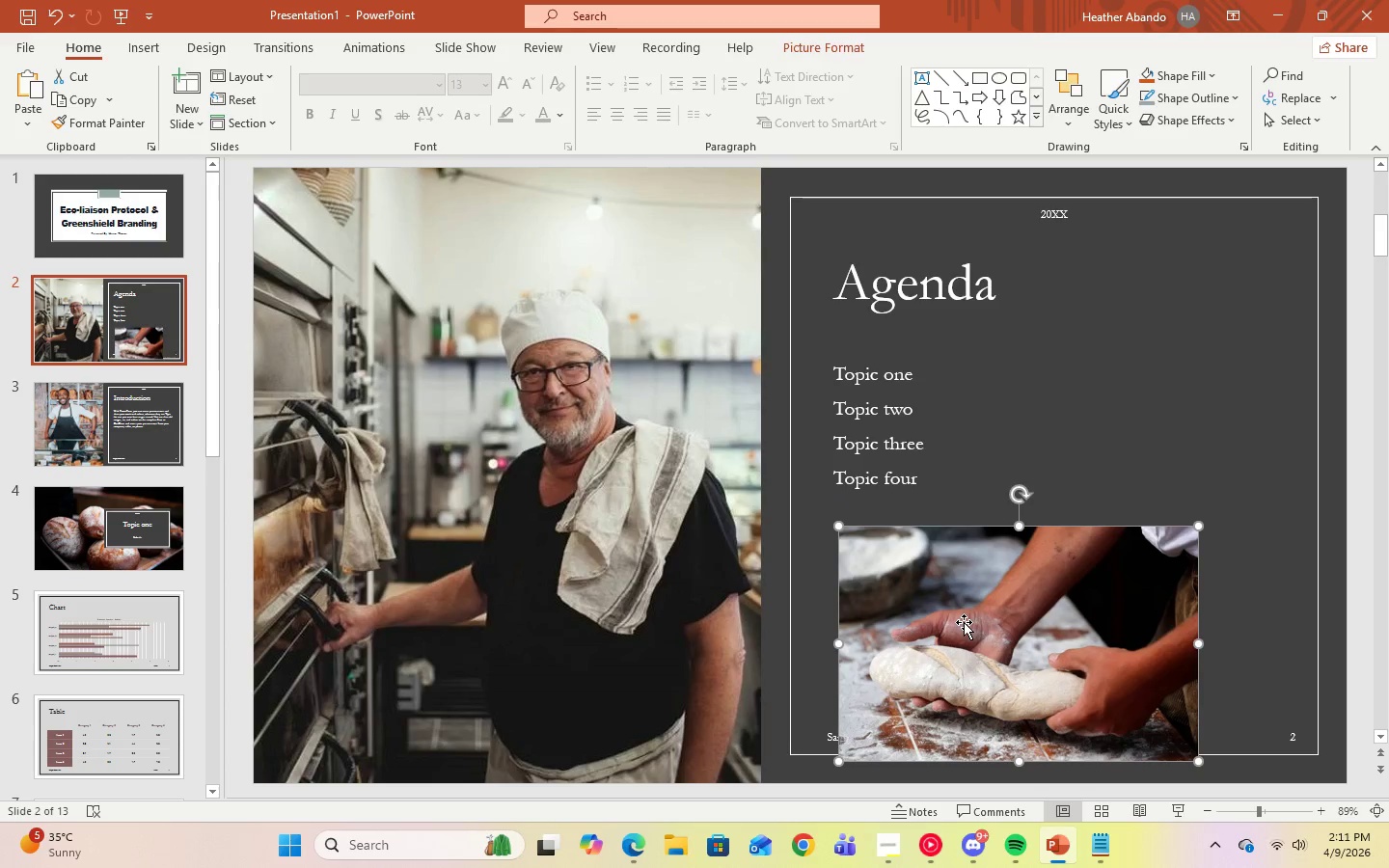 
wait(6.05)
 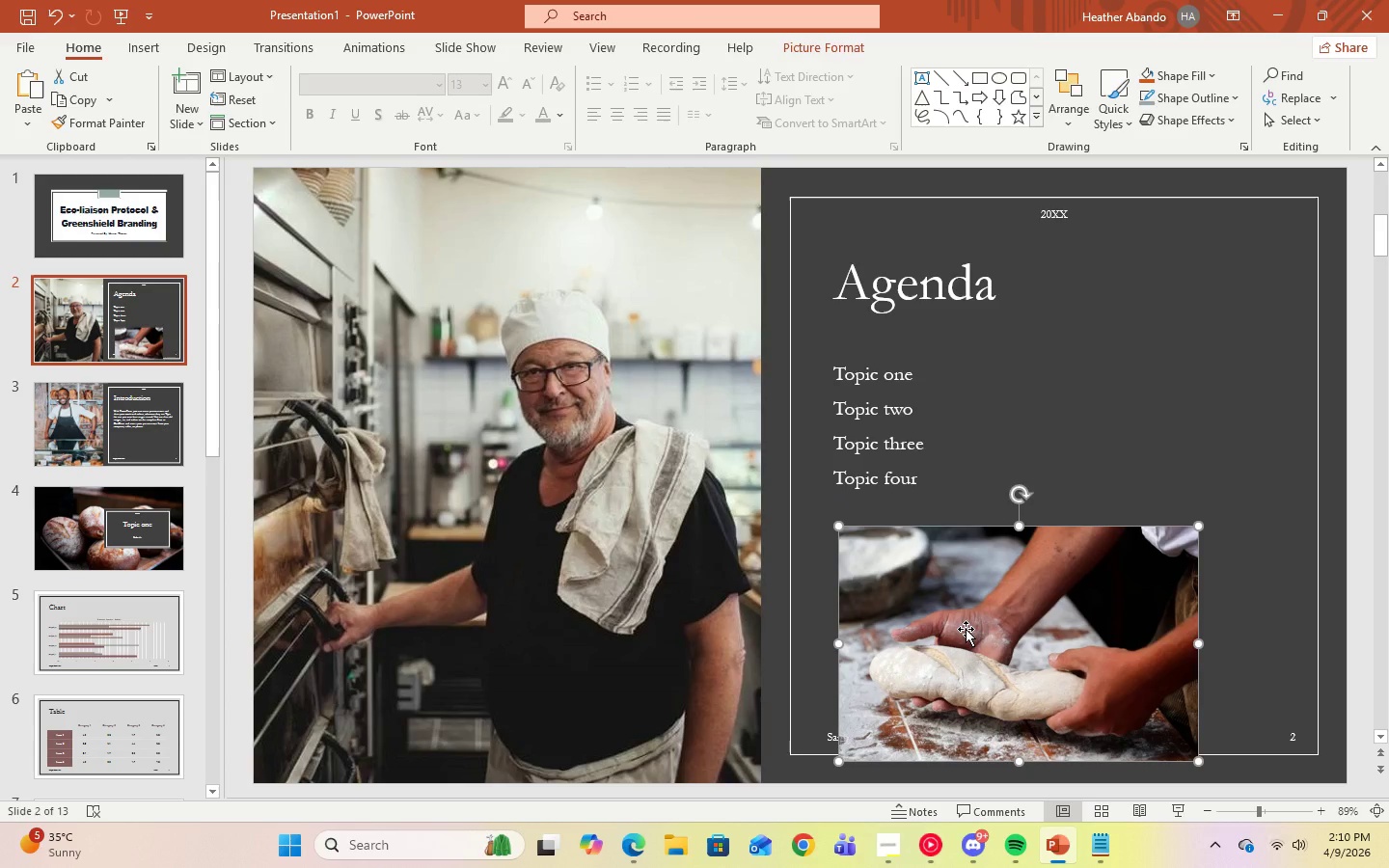 
left_click([52, 22])
 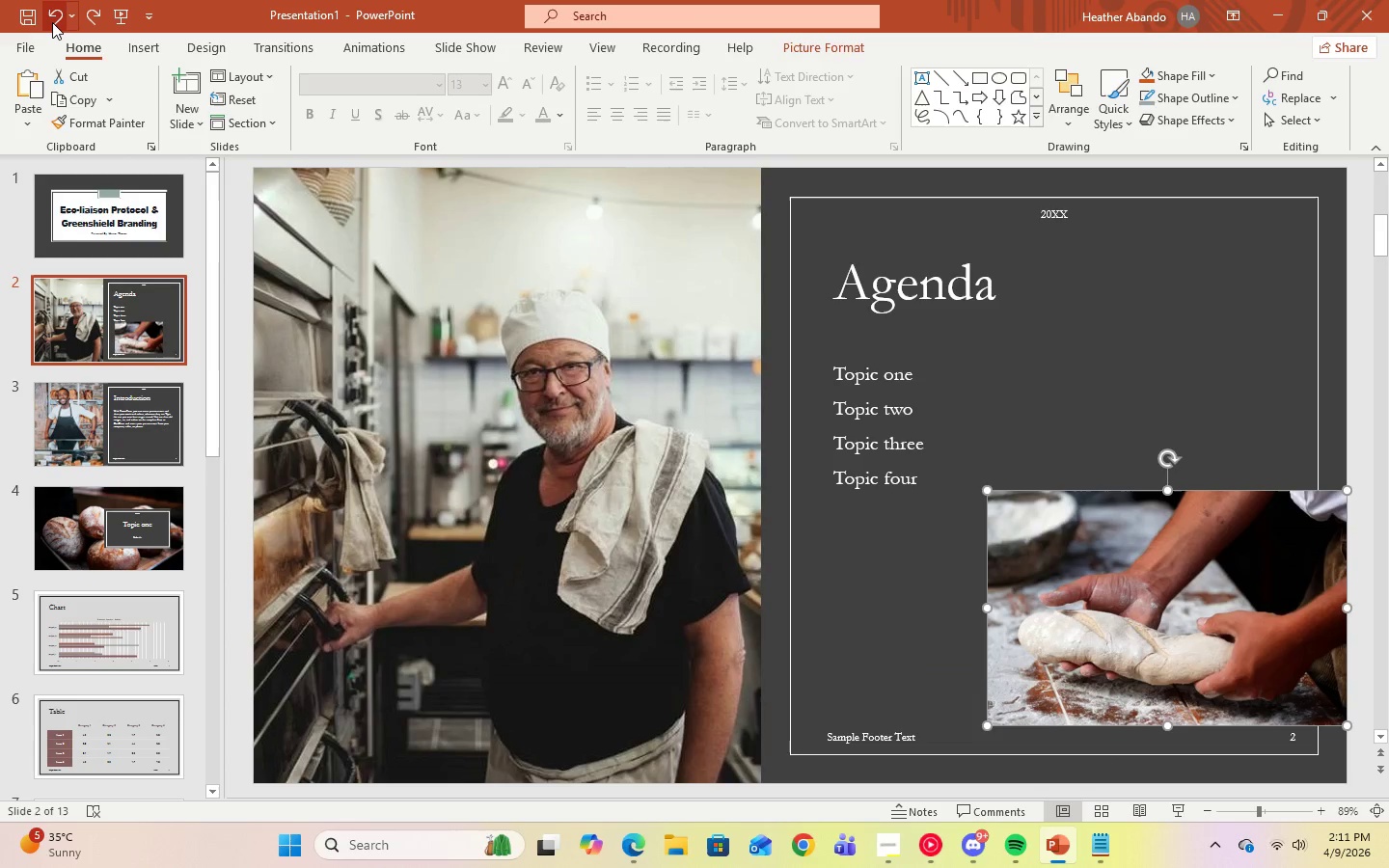 
double_click([52, 22])
 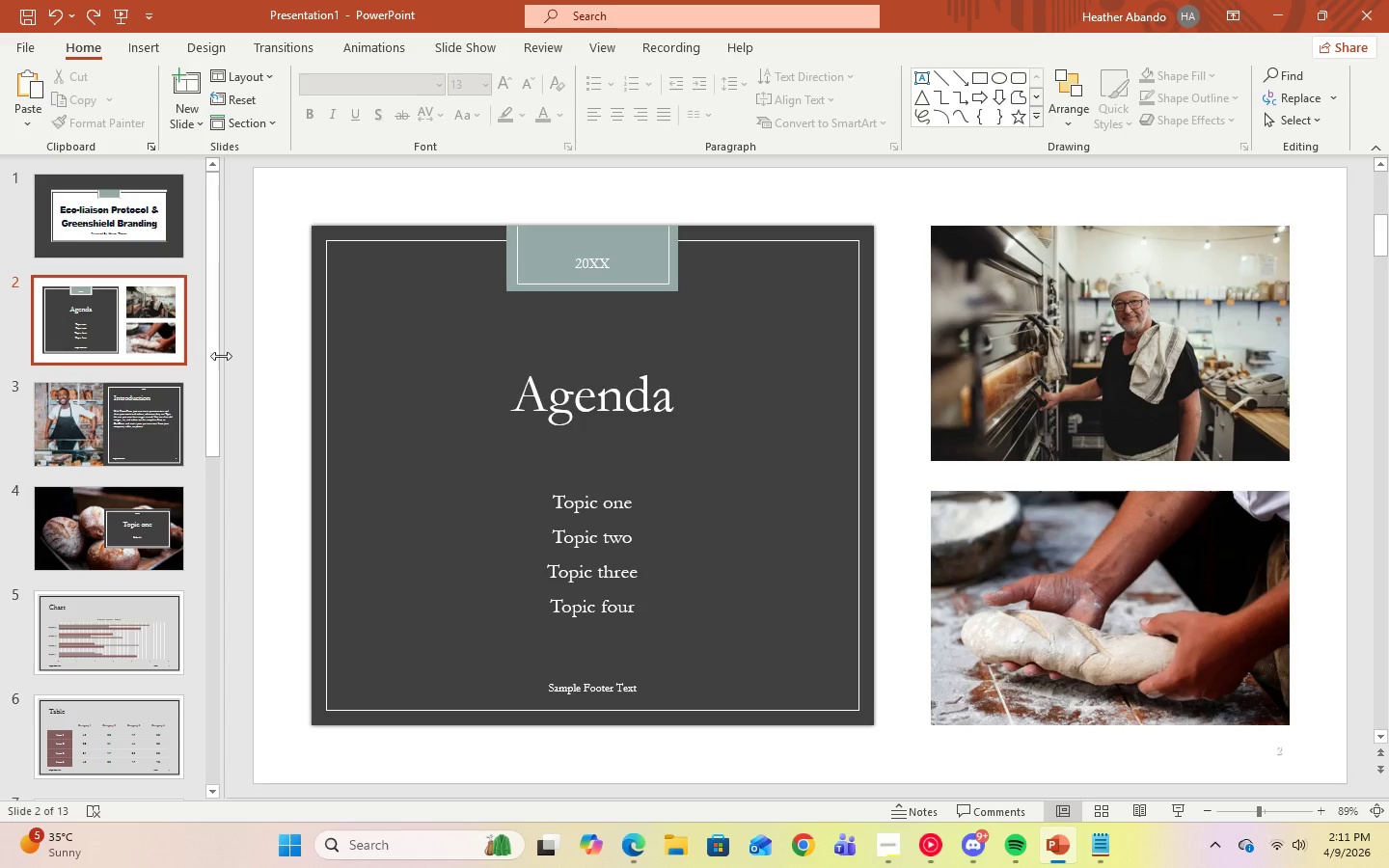 
right_click([153, 328])
 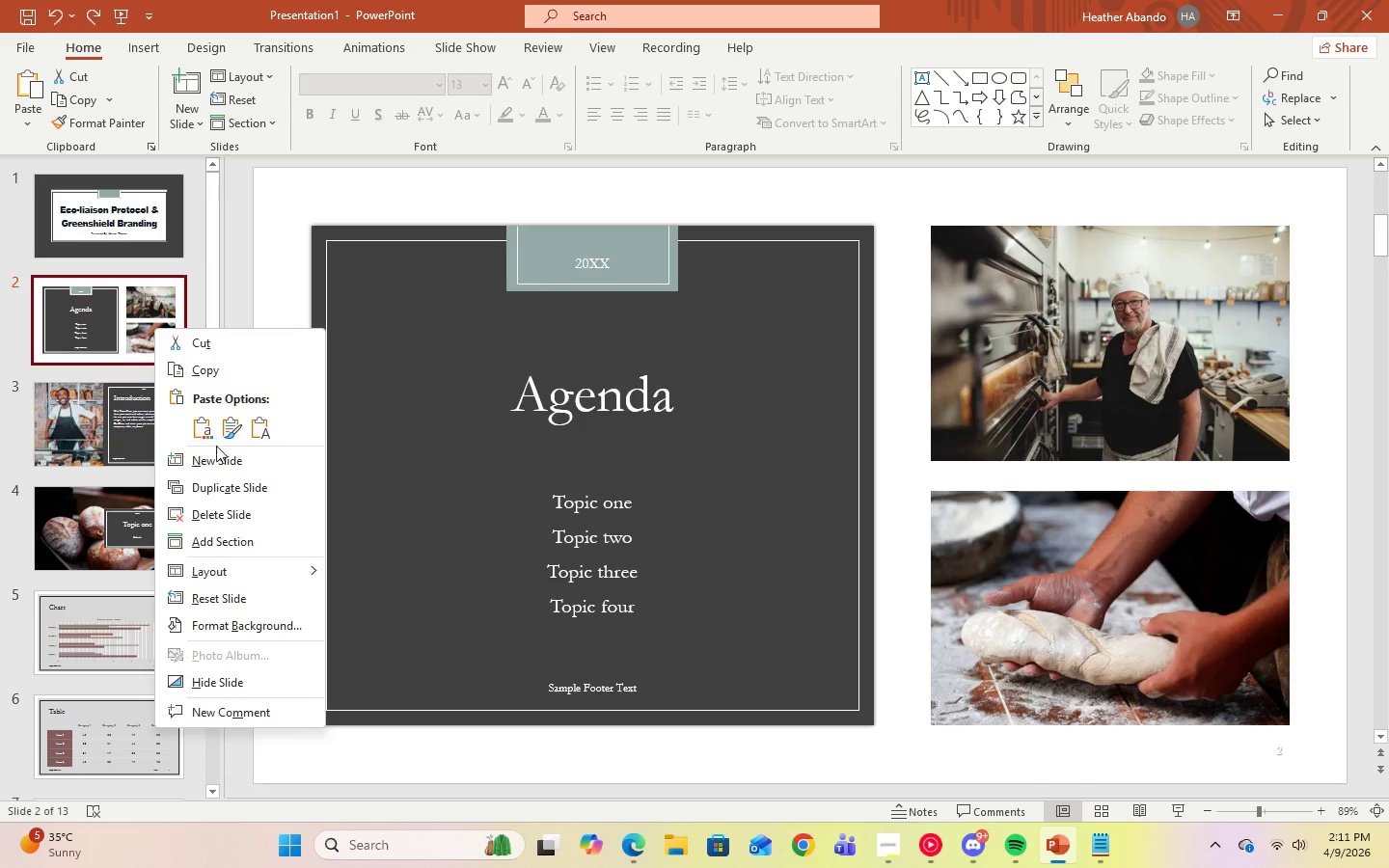 
left_click([218, 483])
 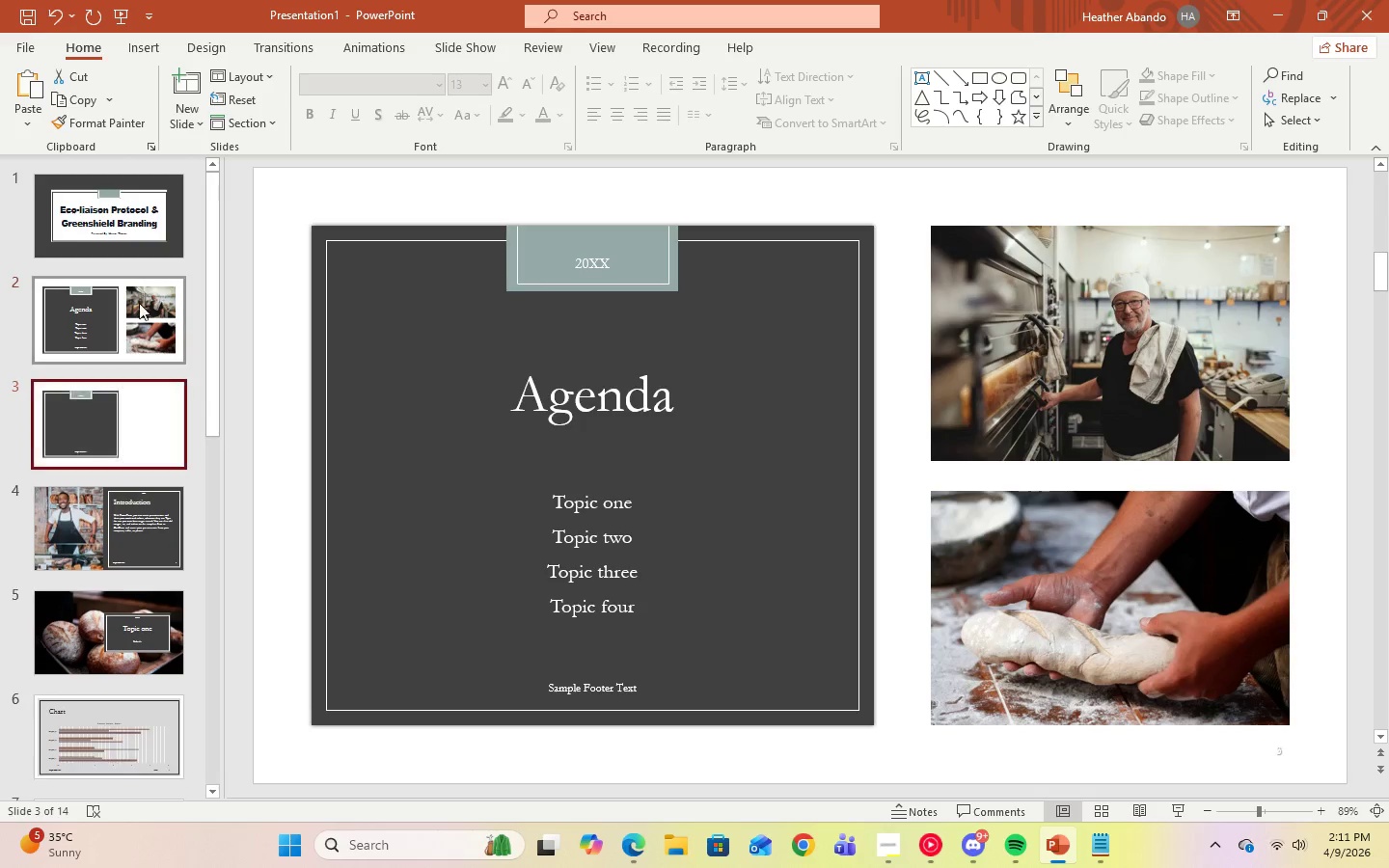 
left_click([136, 294])
 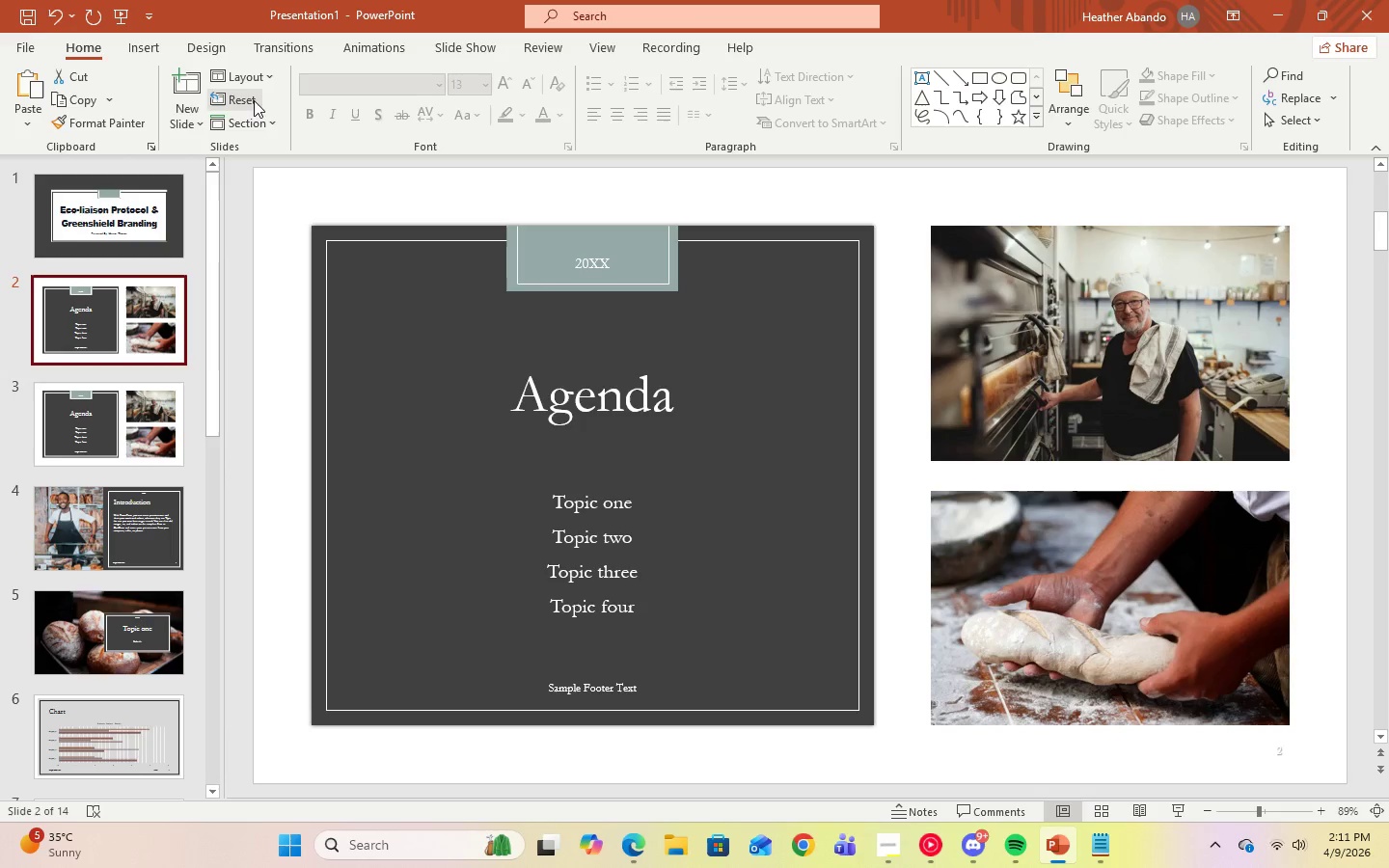 
left_click([267, 82])
 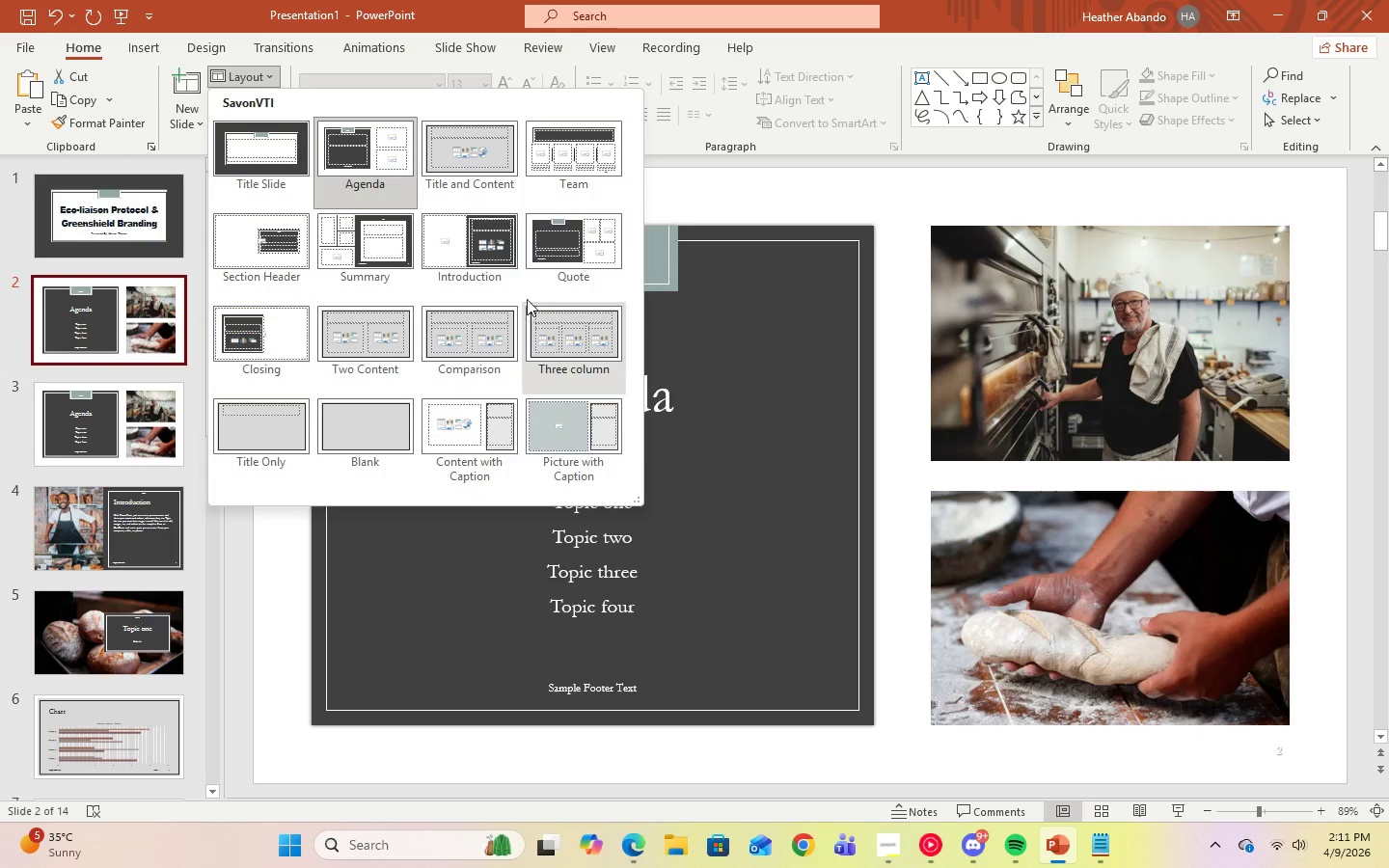 
wait(6.42)
 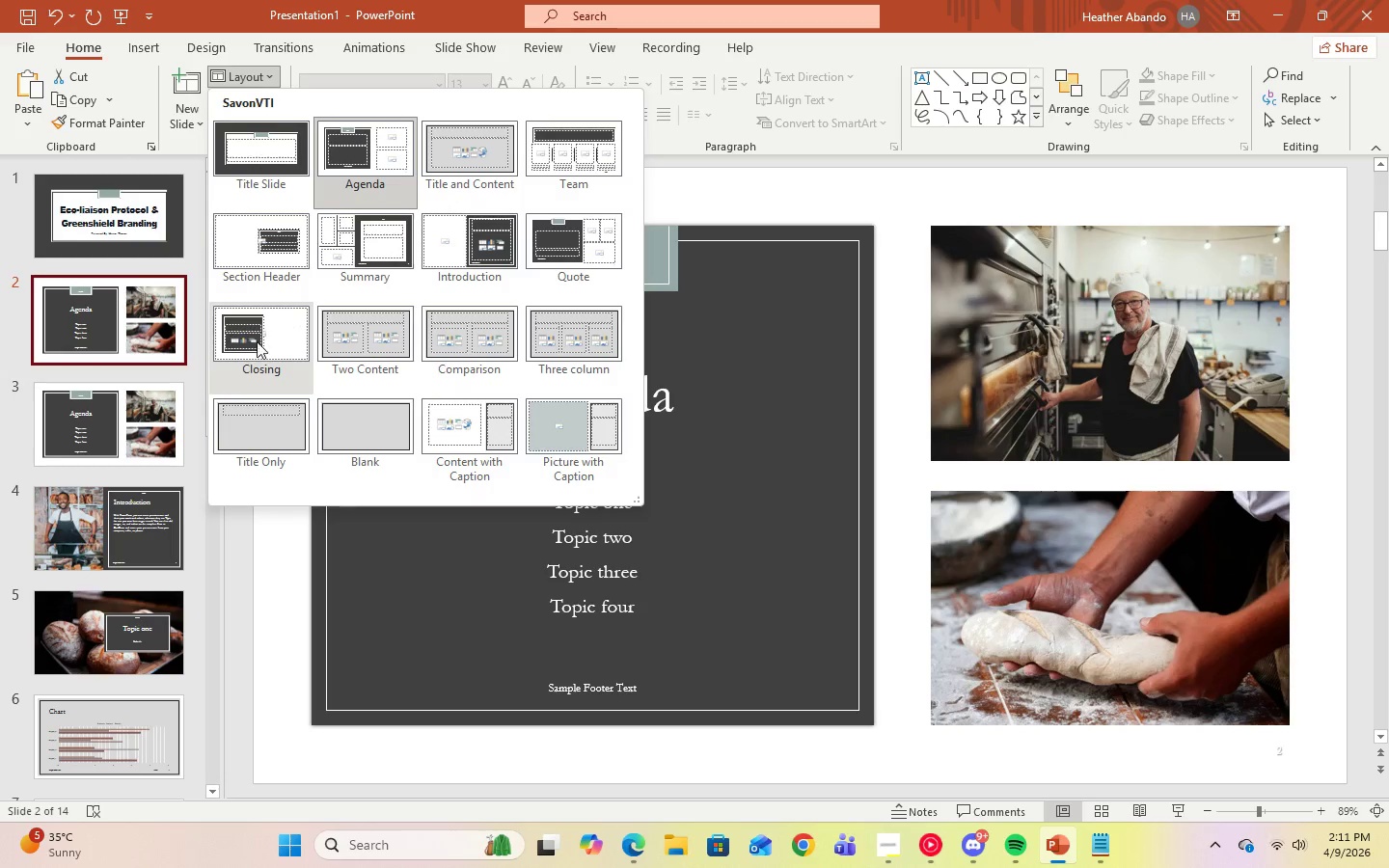 
left_click([463, 254])
 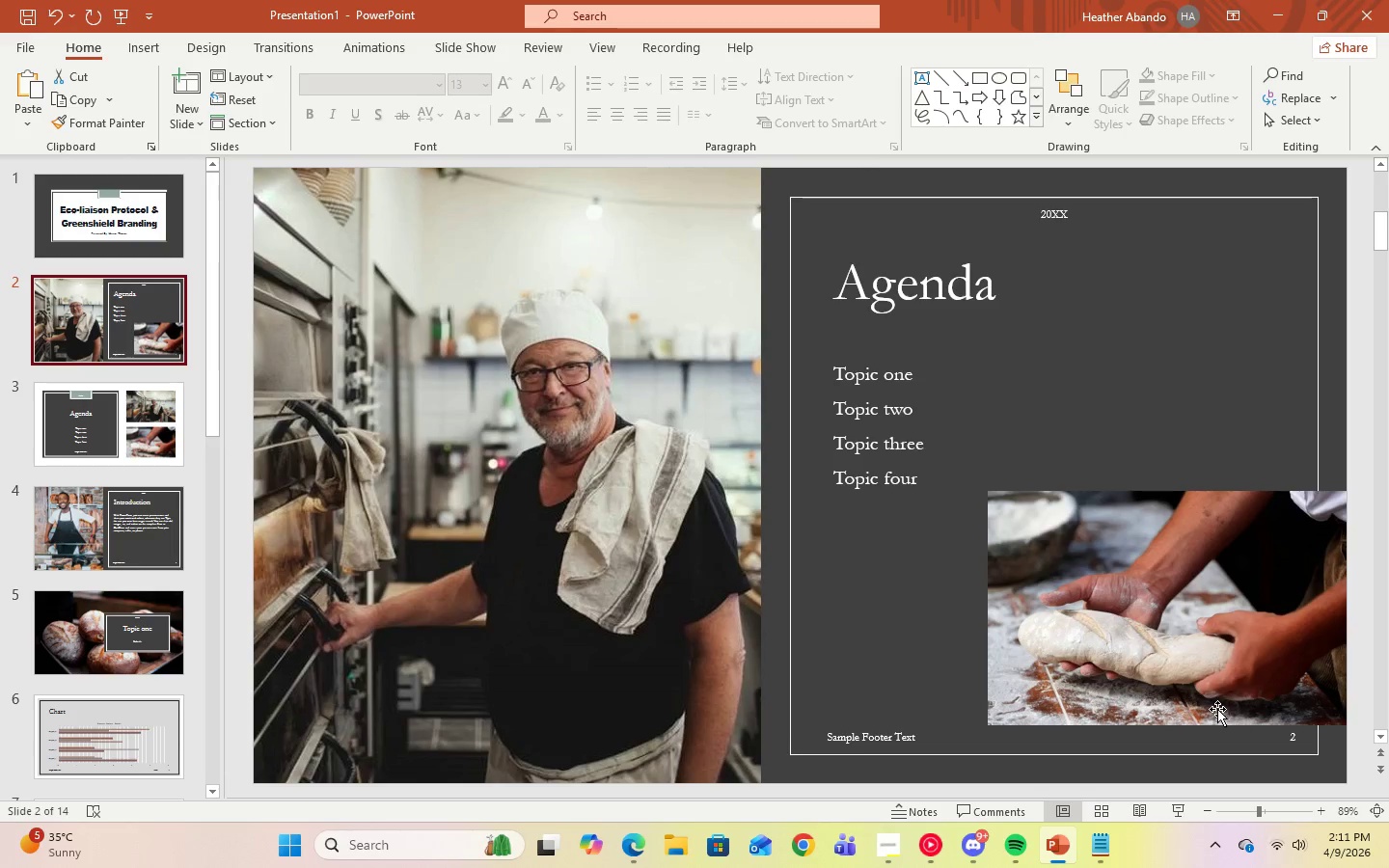 
left_click([1166, 645])
 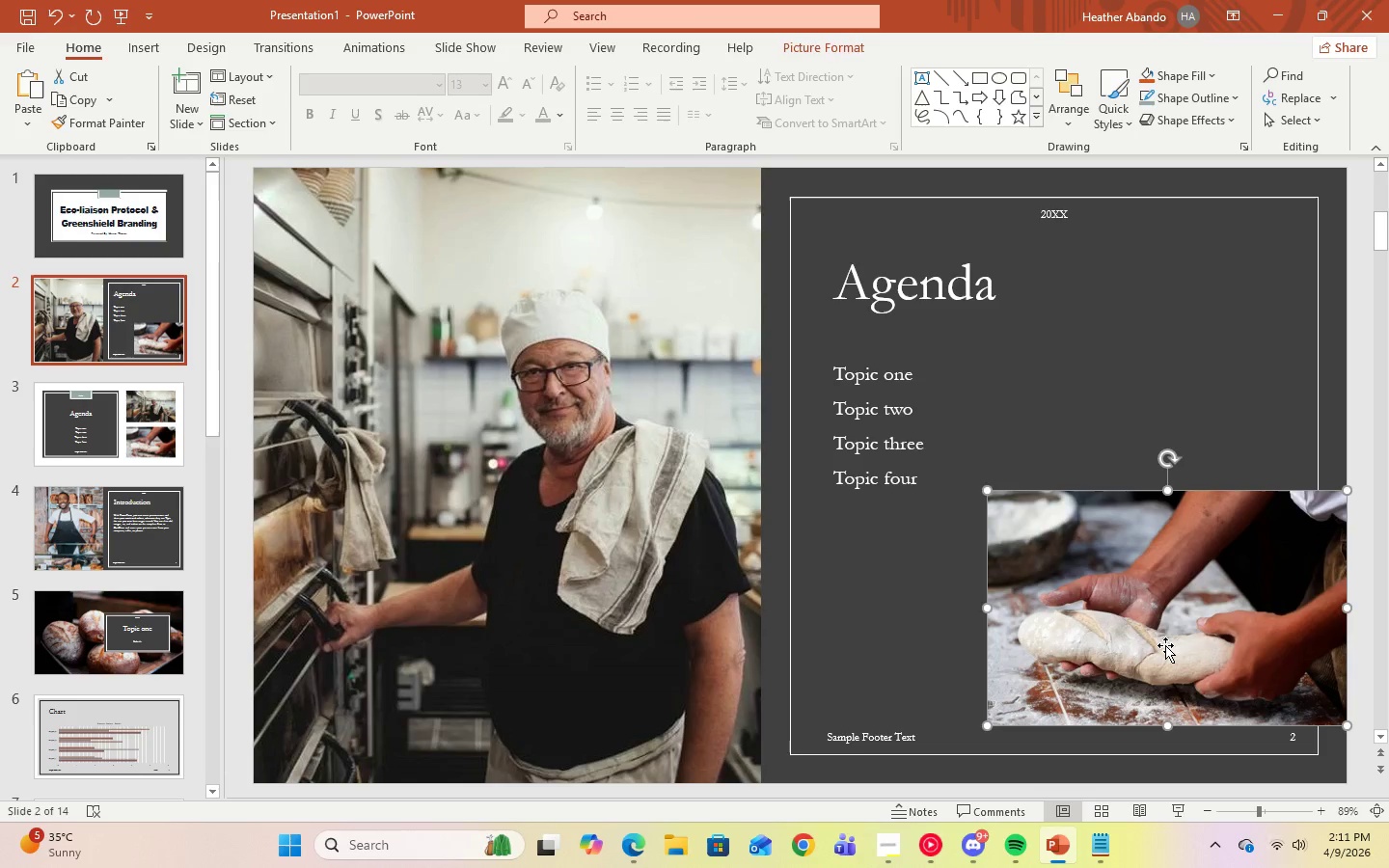 
key(Delete)
 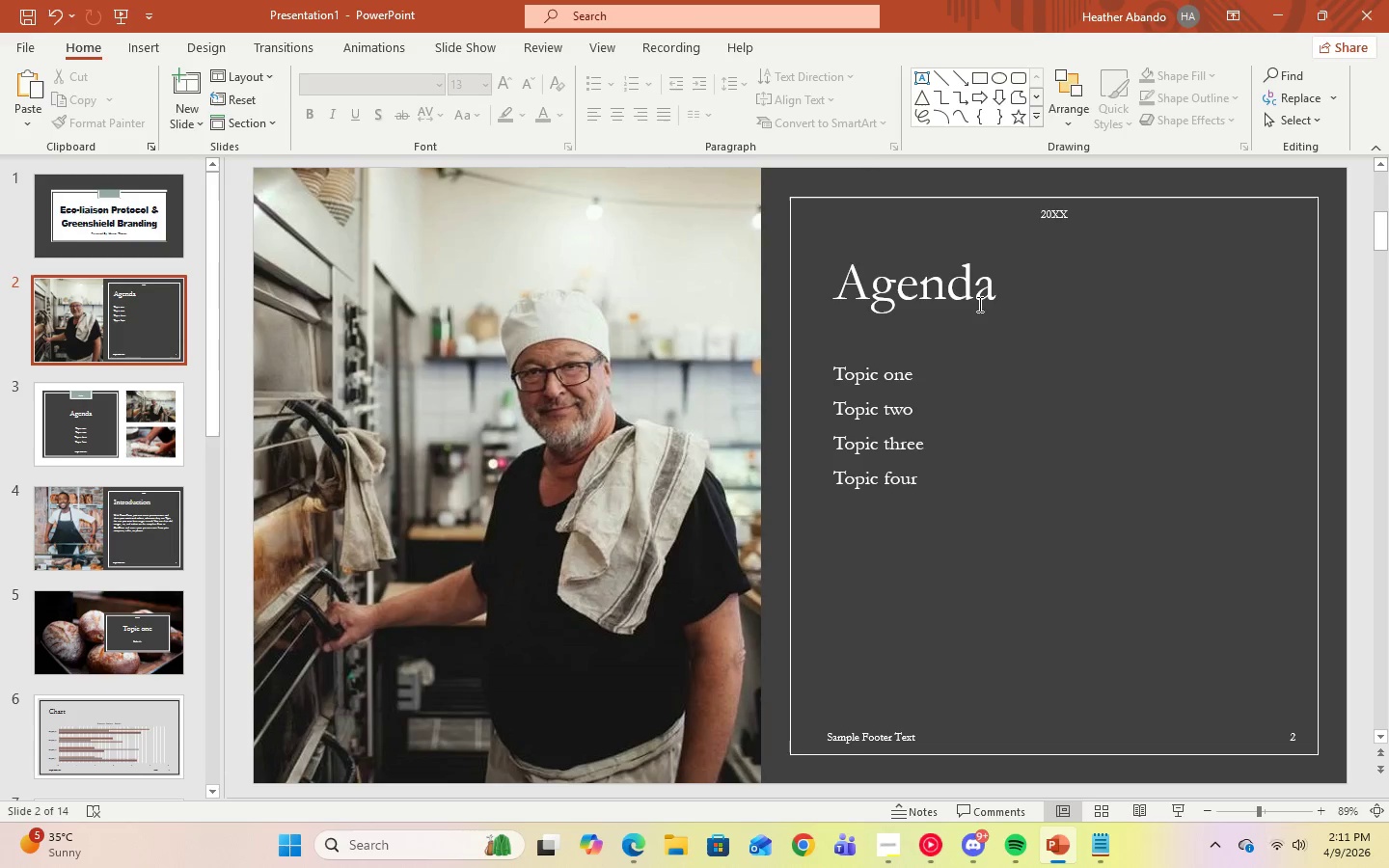 
left_click([996, 281])
 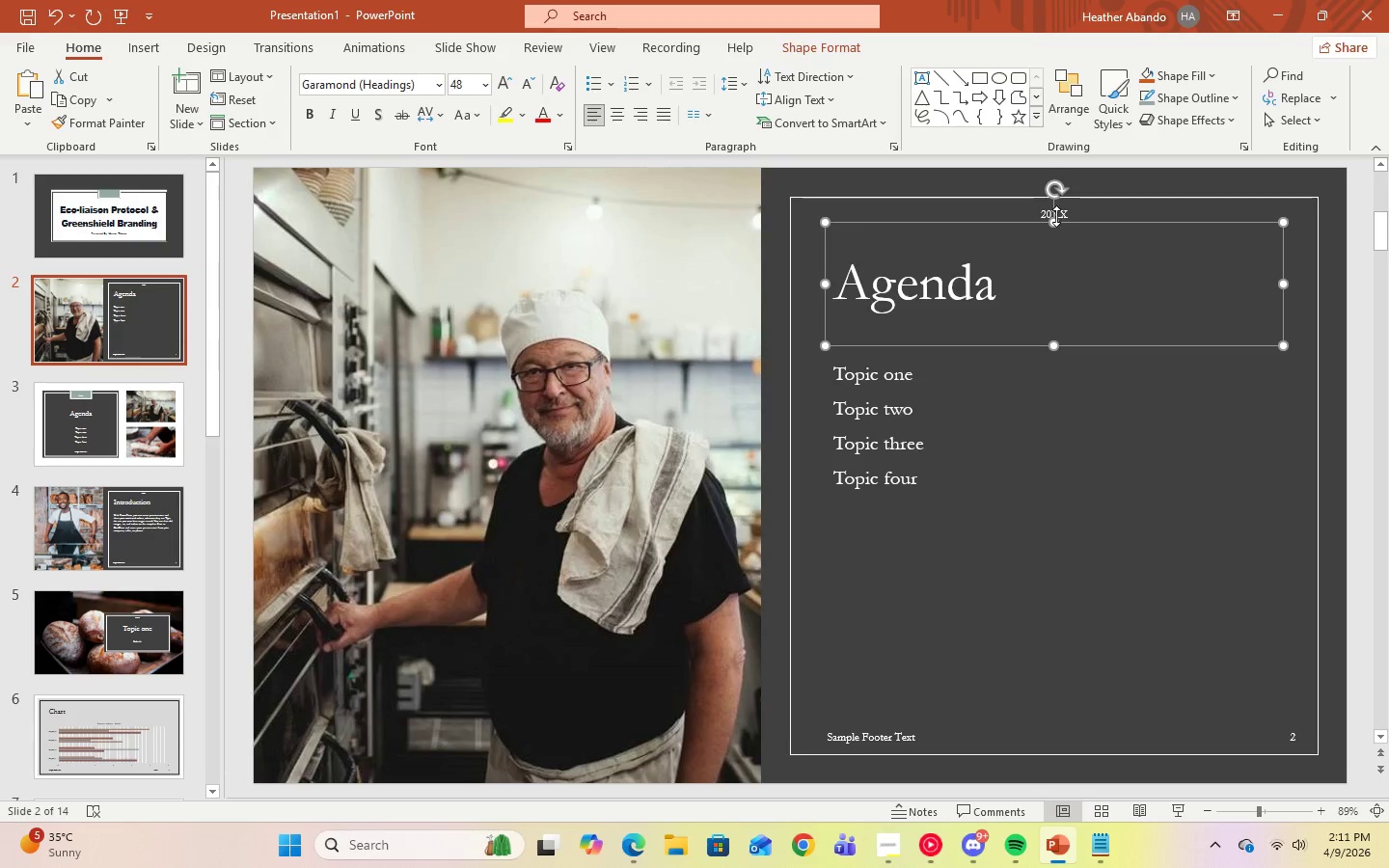 
double_click([1063, 212])
 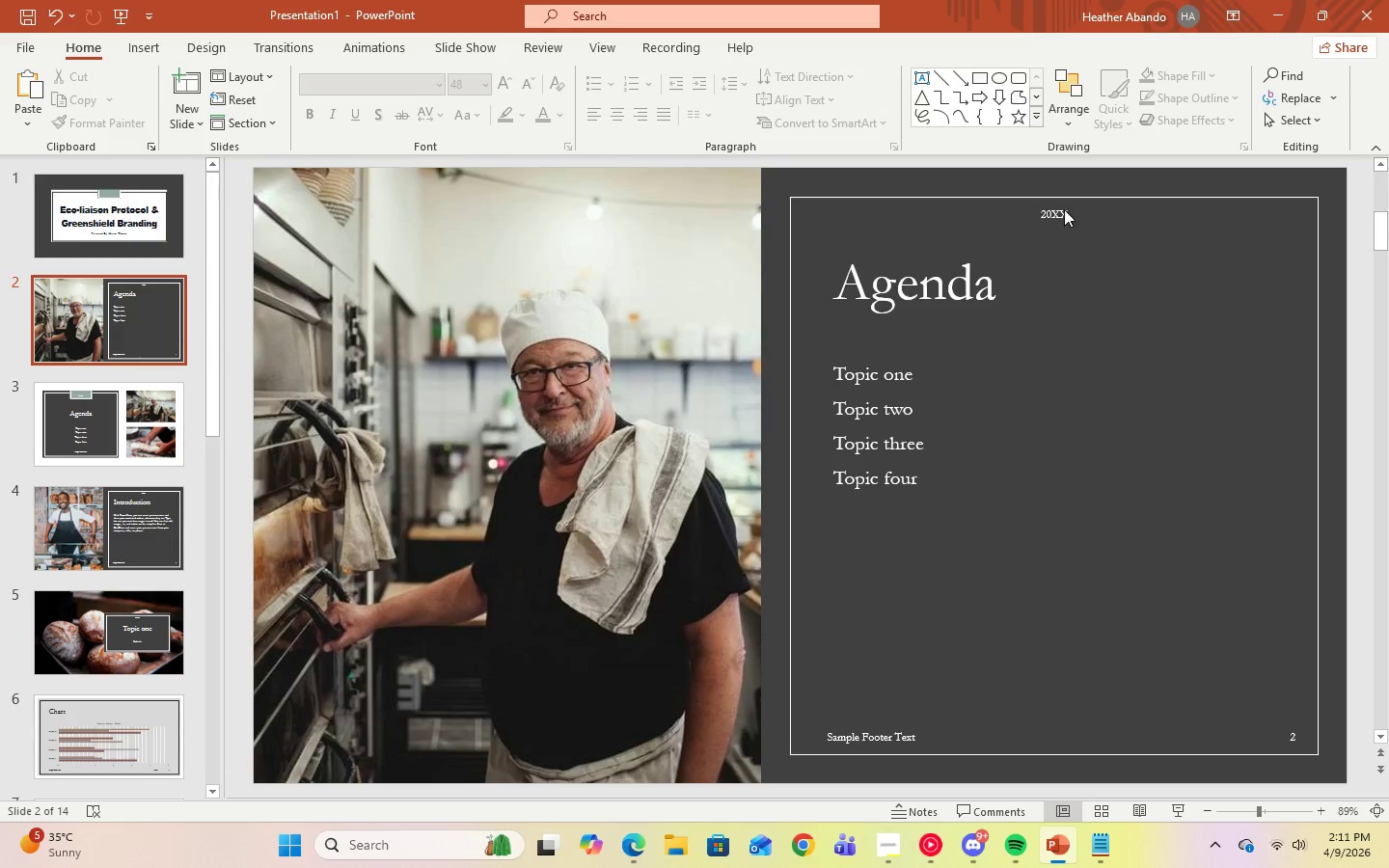 
triple_click([1064, 209])
 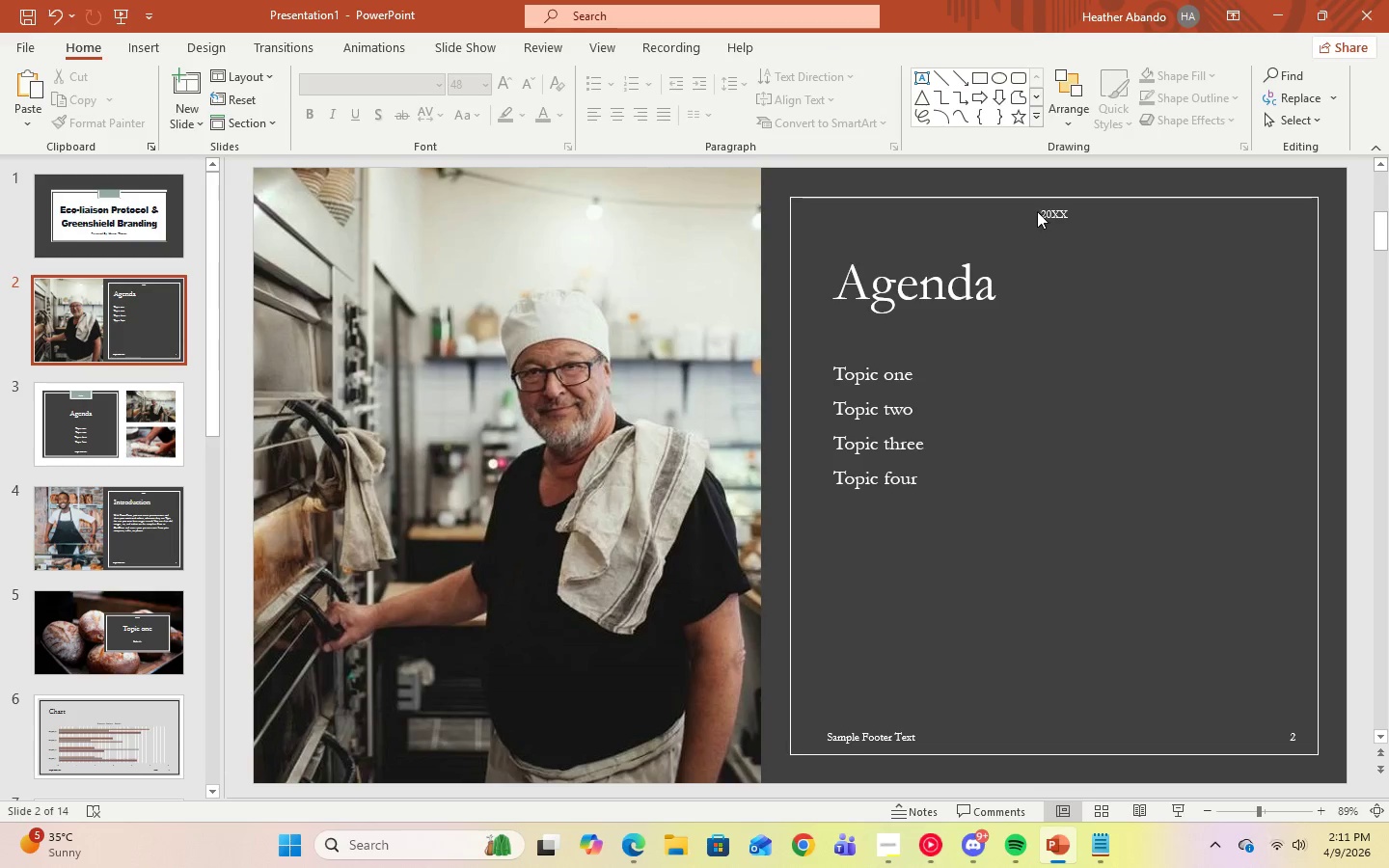 
triple_click([1037, 211])
 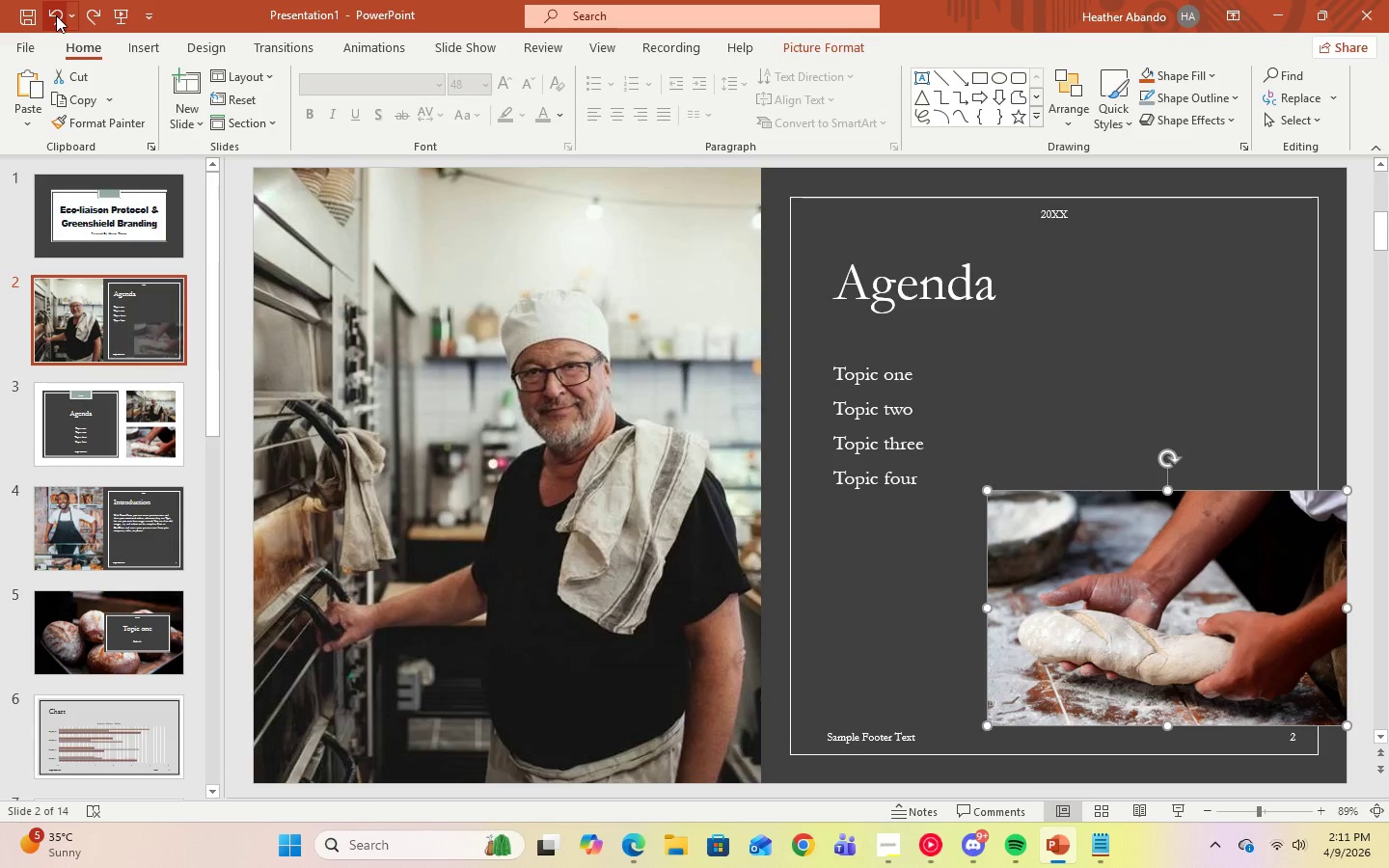 
left_click([56, 15])
 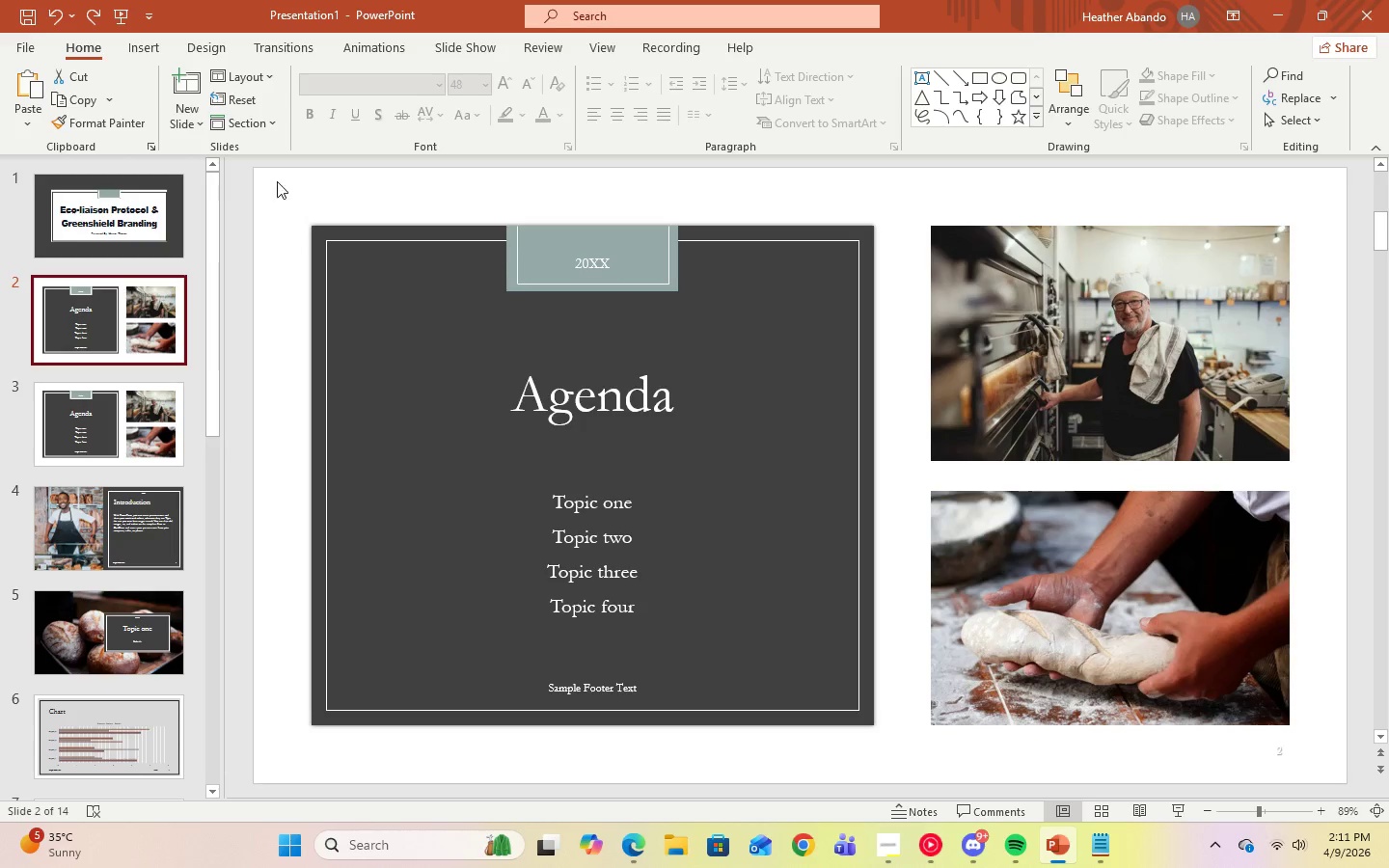 
right_click([121, 306])
 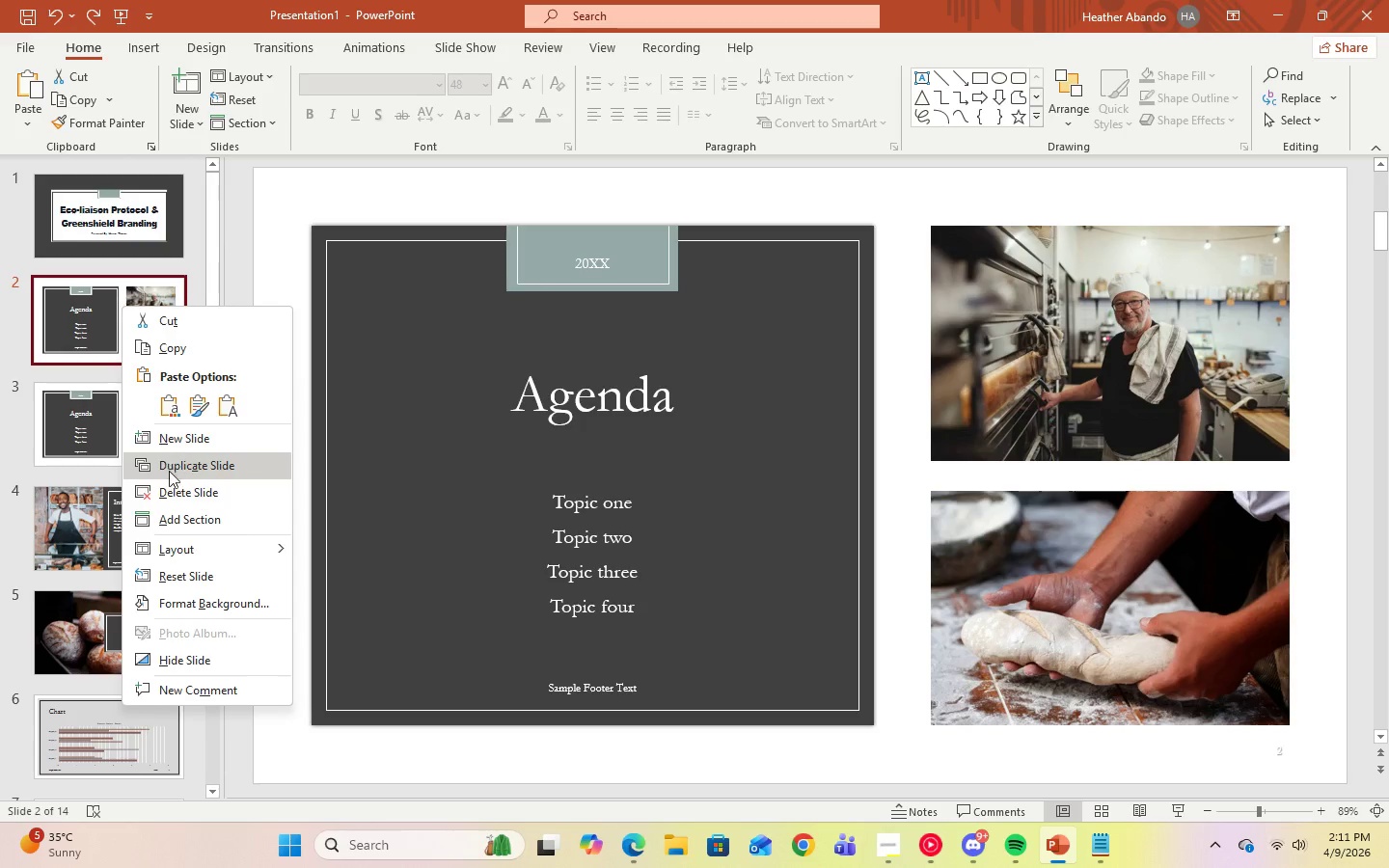 
left_click([178, 494])
 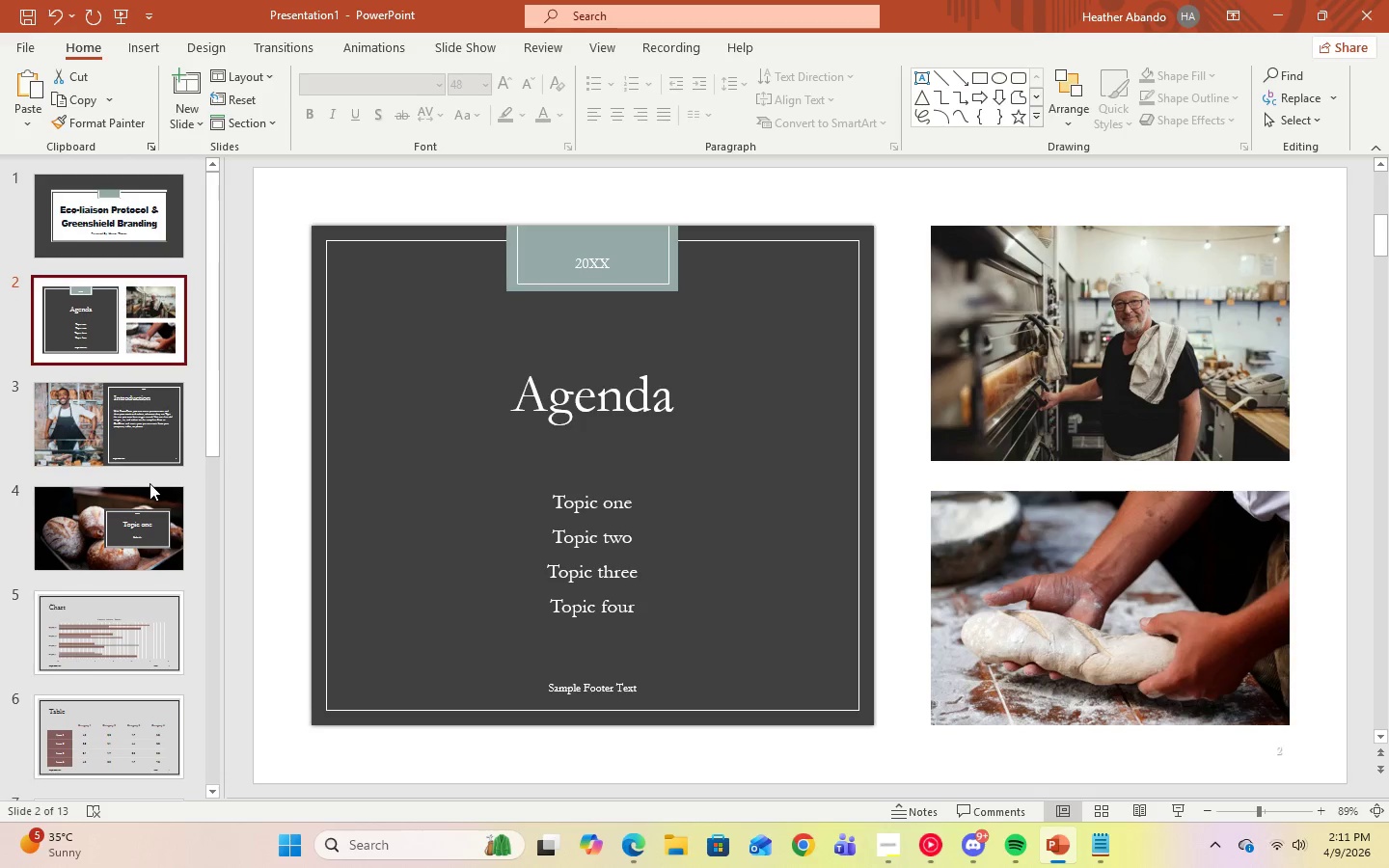 
scroll: coordinate [150, 483], scroll_direction: down, amount: 5.0
 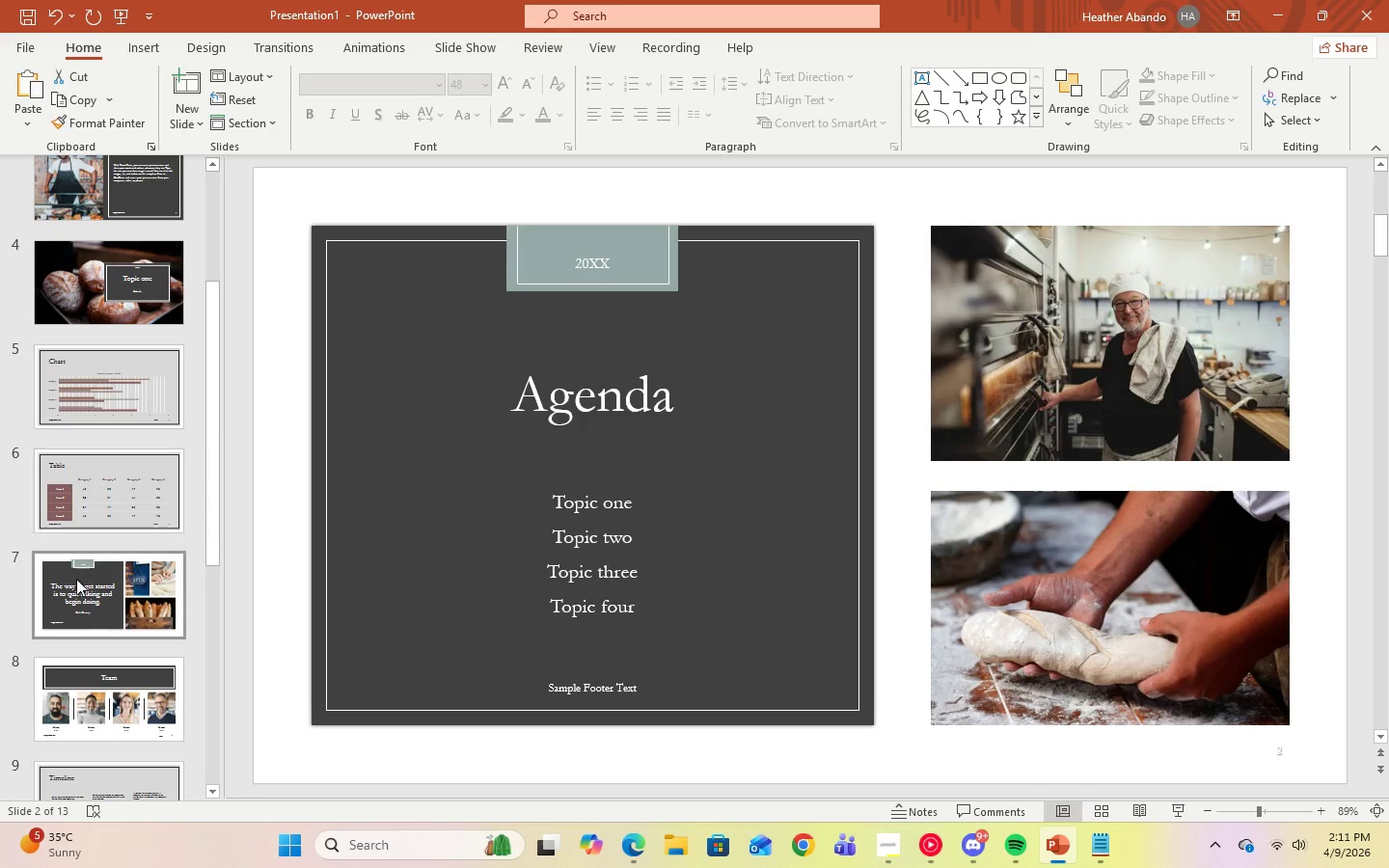 
left_click([76, 579])
 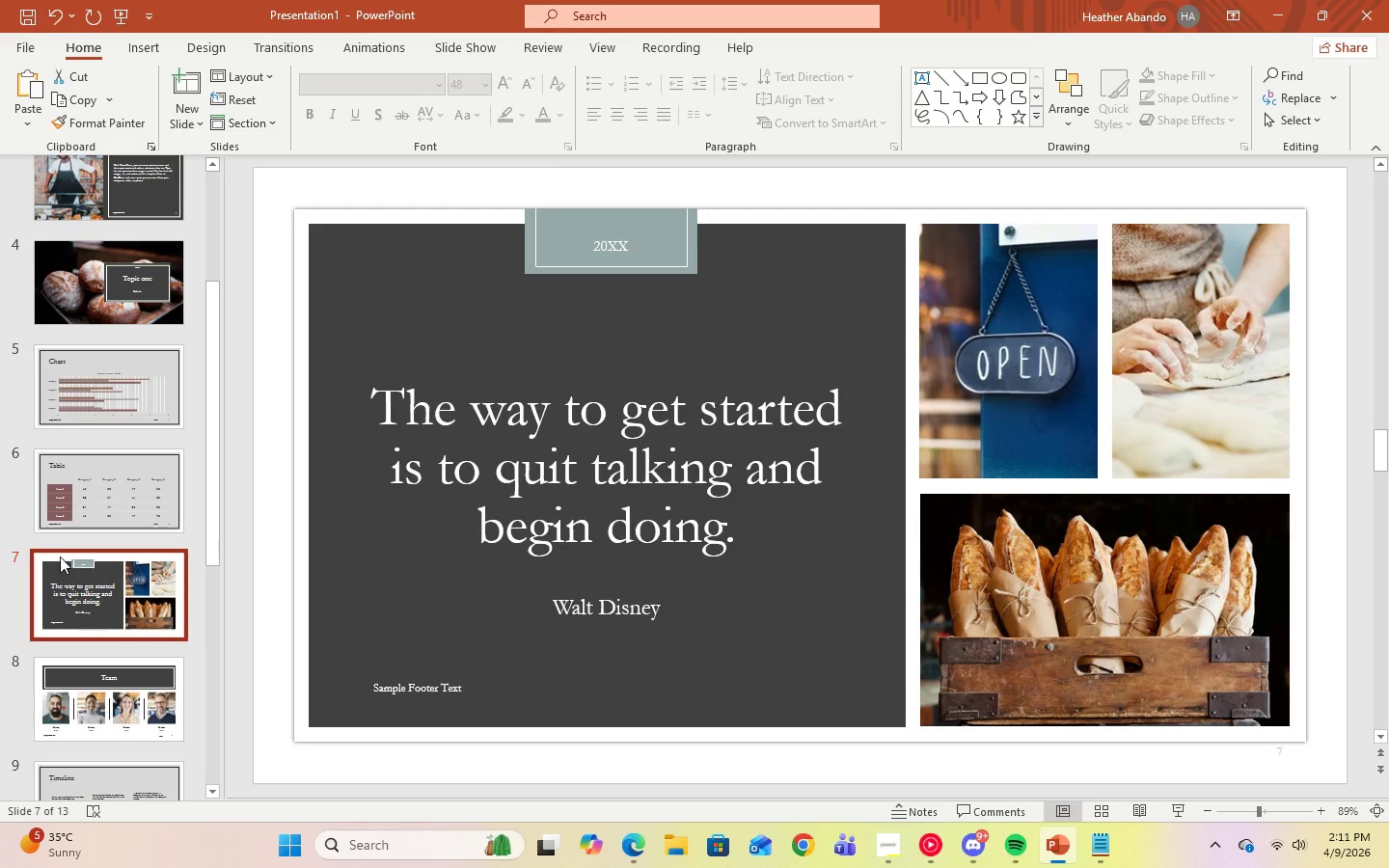 
left_click_drag(start_coordinate=[72, 582], to_coordinate=[87, 274])
 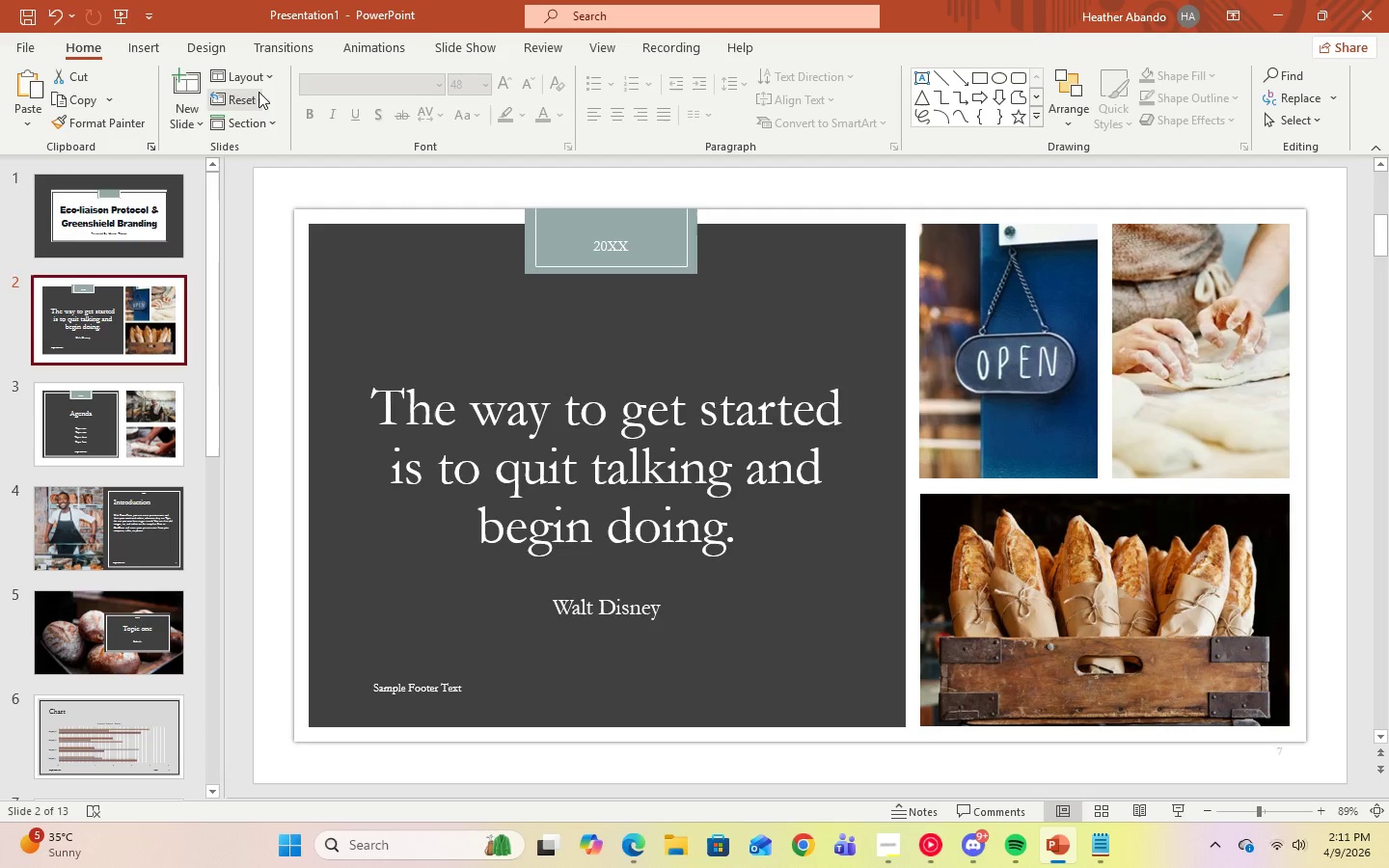 
scroll: coordinate [90, 312], scroll_direction: up, amount: 9.0
 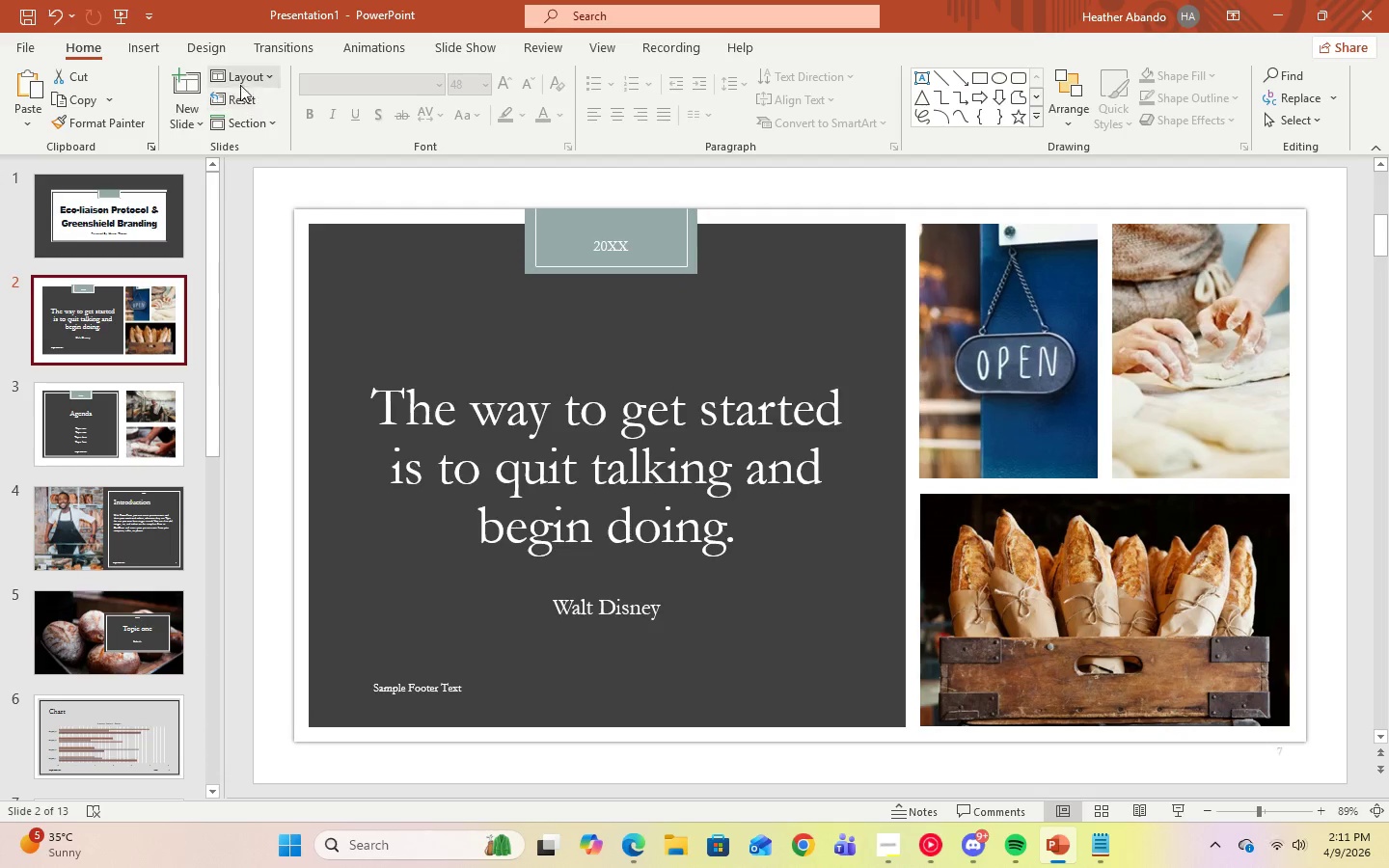 
left_click([265, 81])
 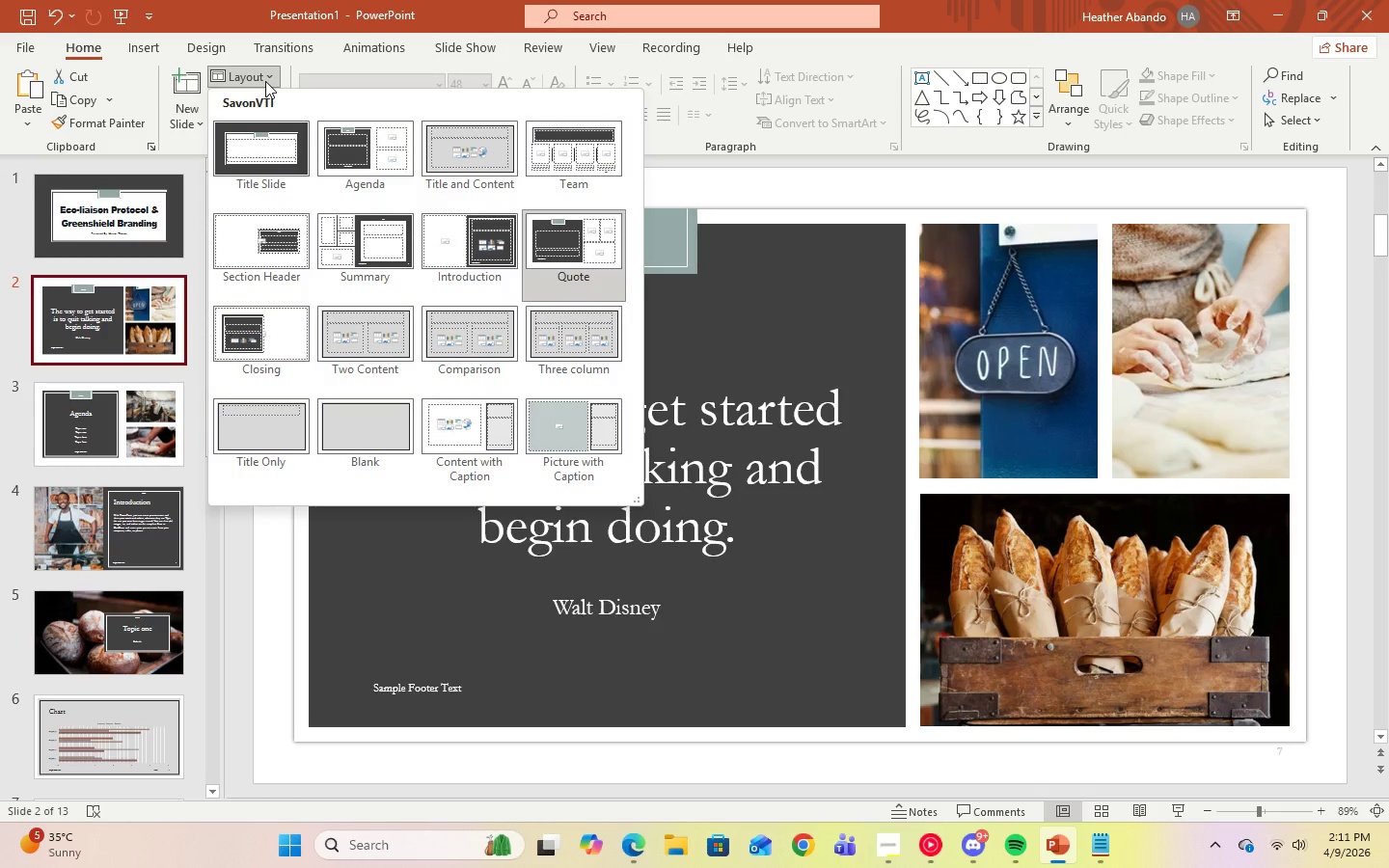 
left_click([265, 81])
 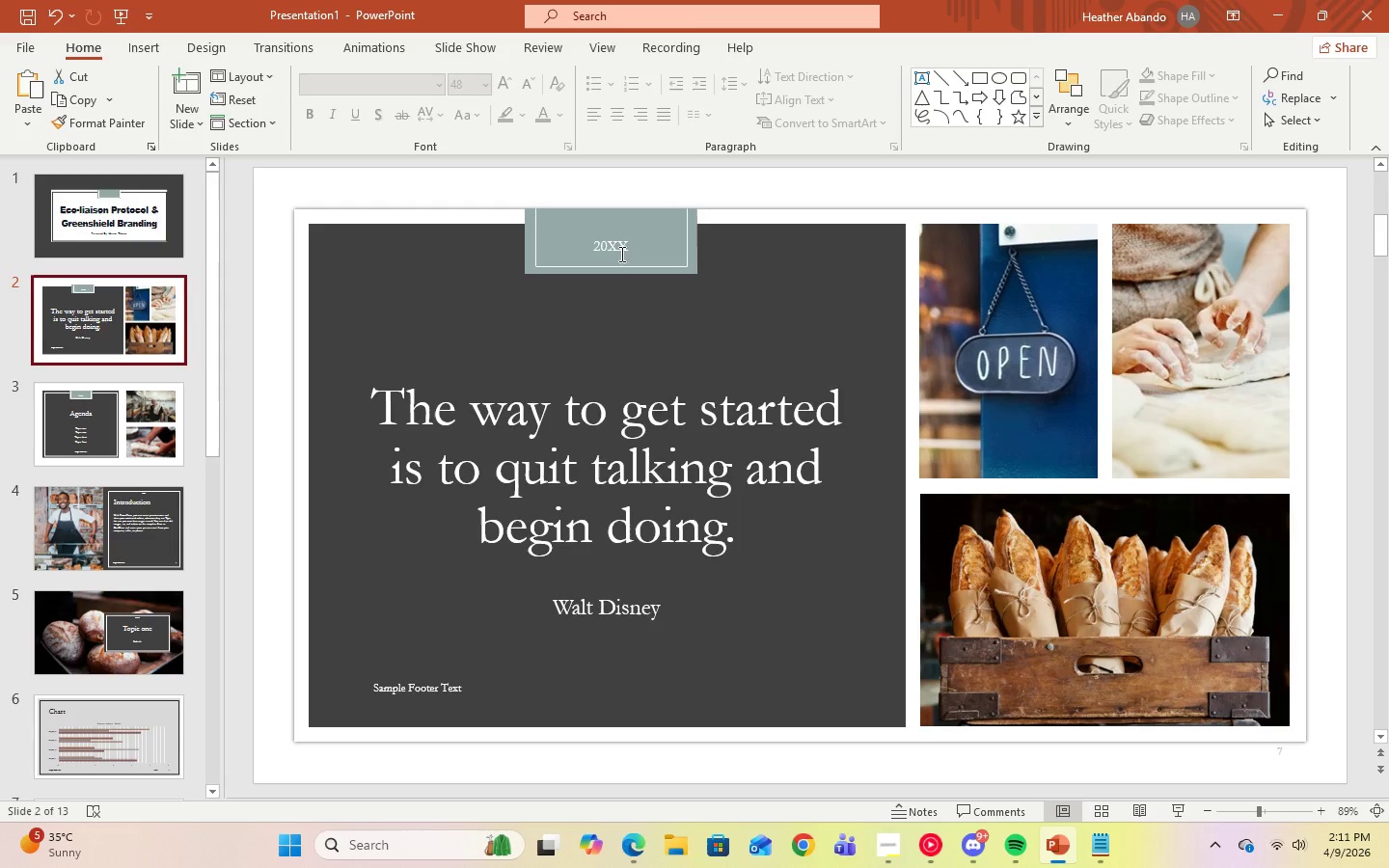 
left_click([614, 242])
 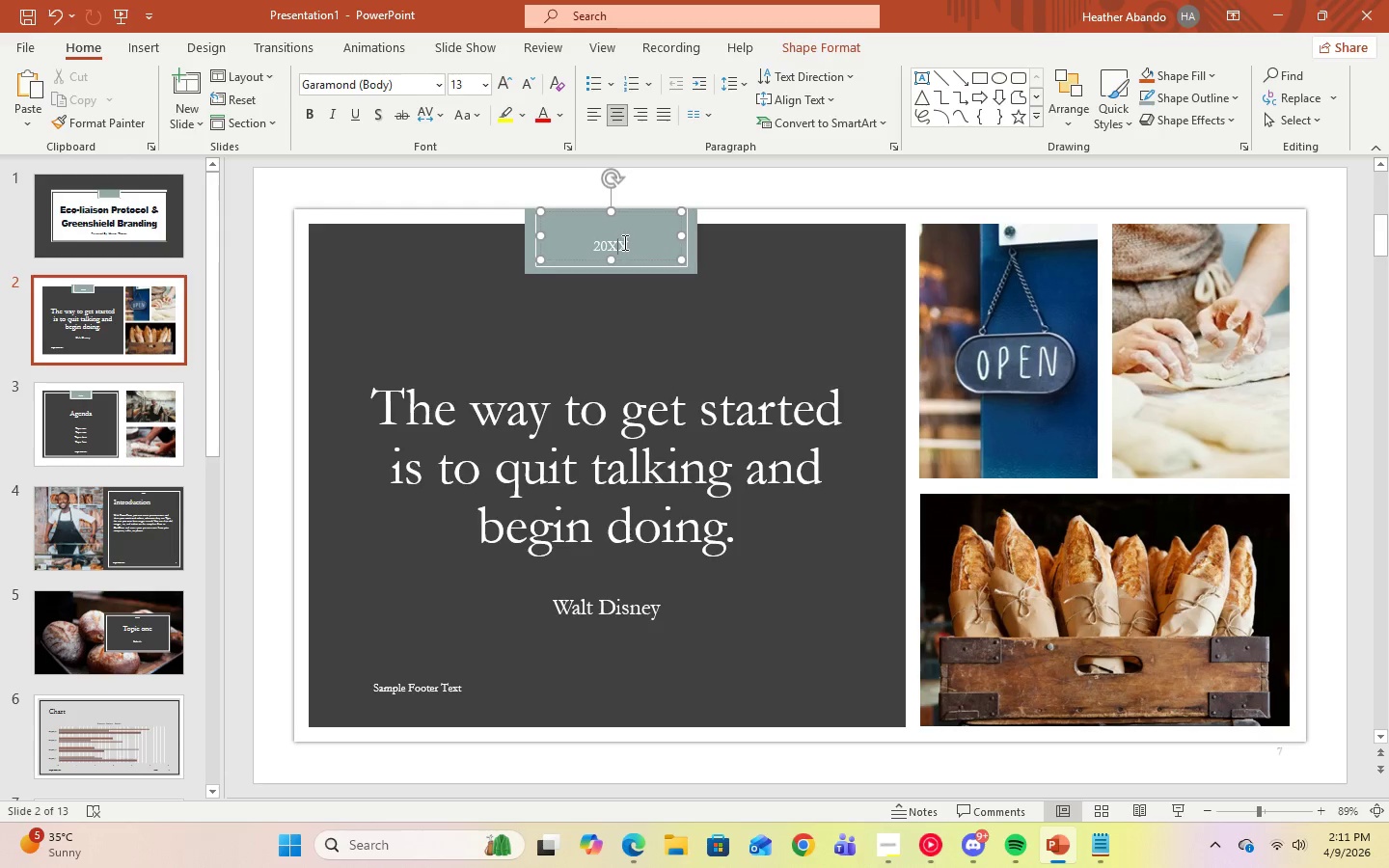 
left_click([624, 242])
 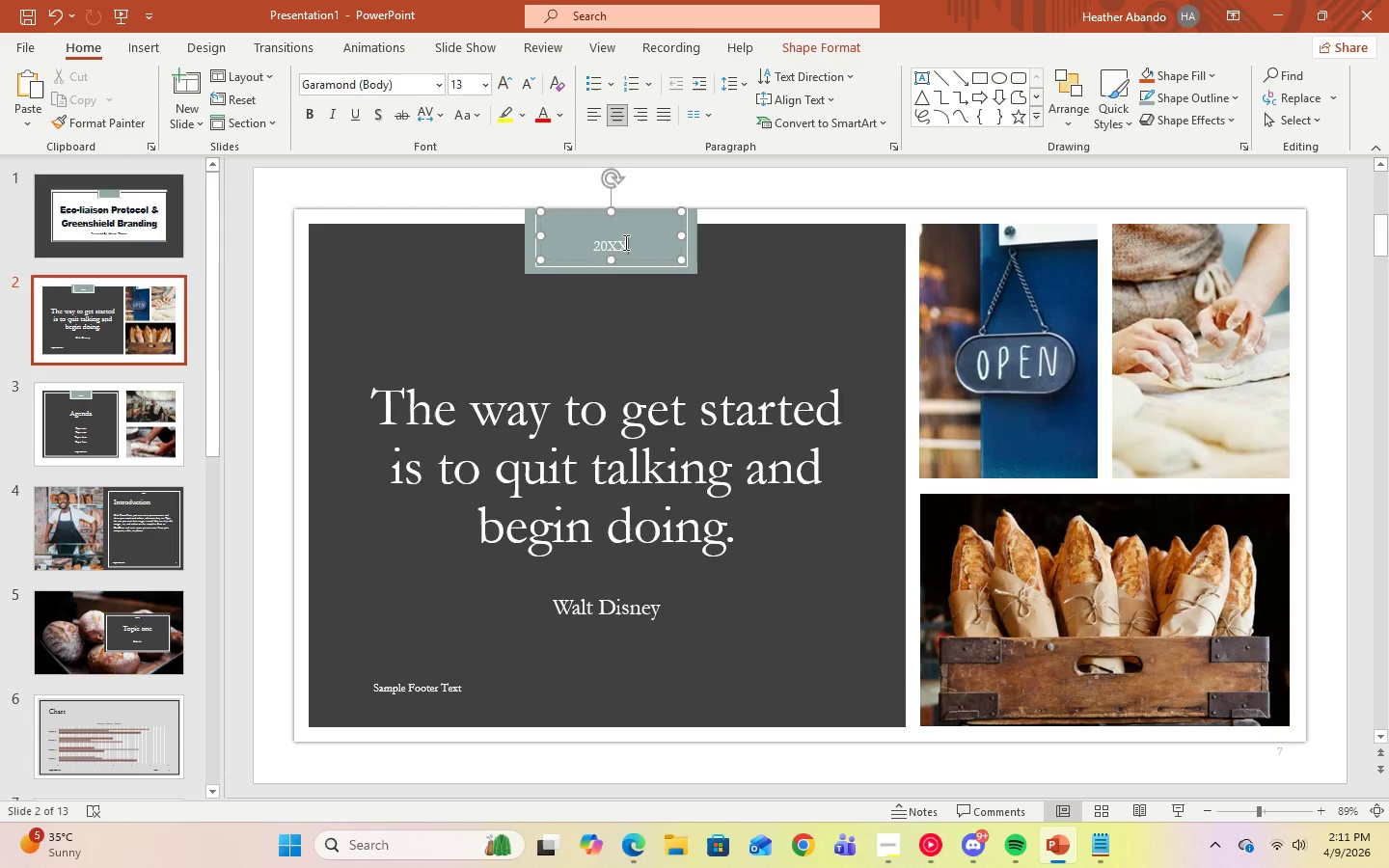 
key(Backspace)
 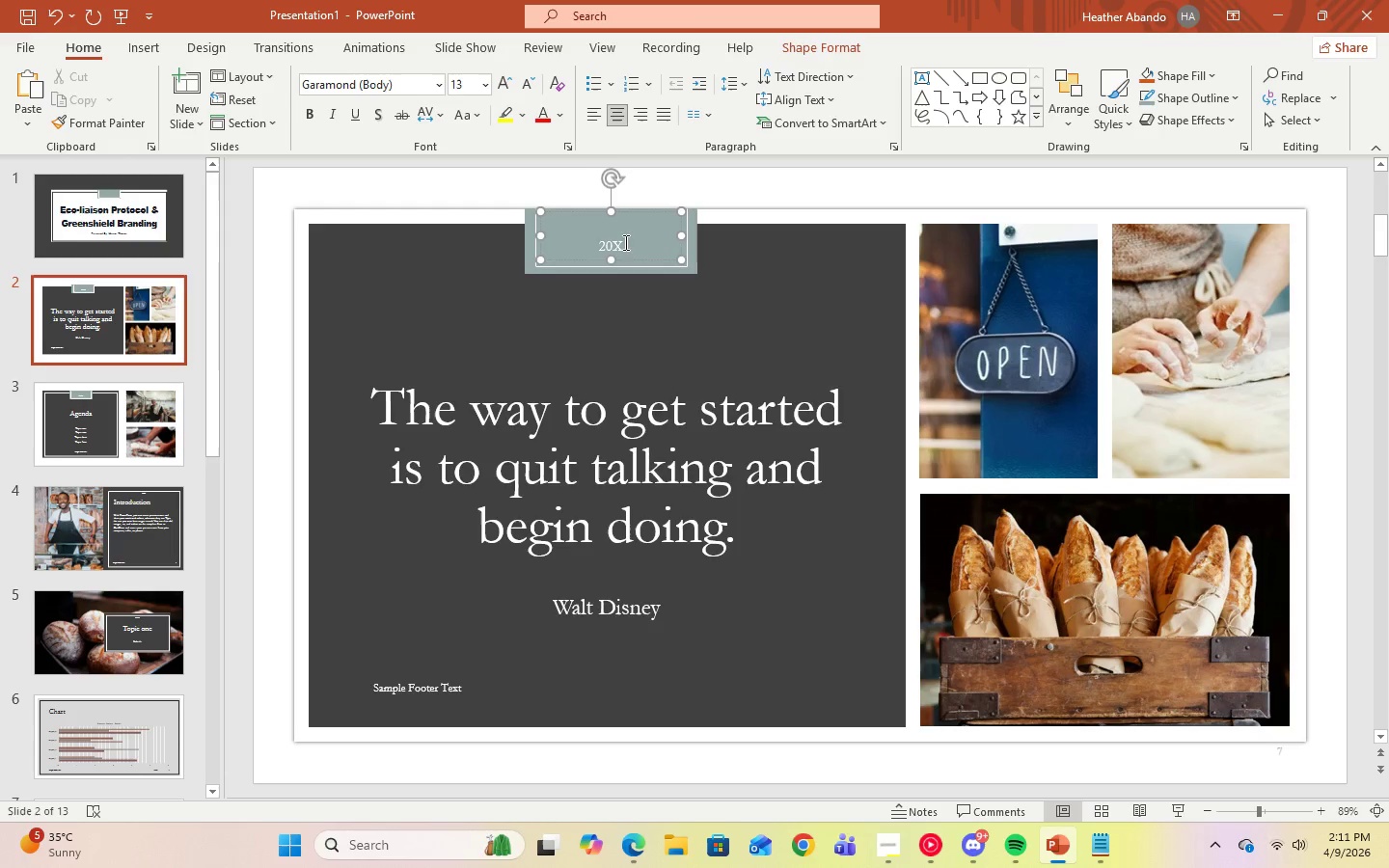 
key(Backspace)
 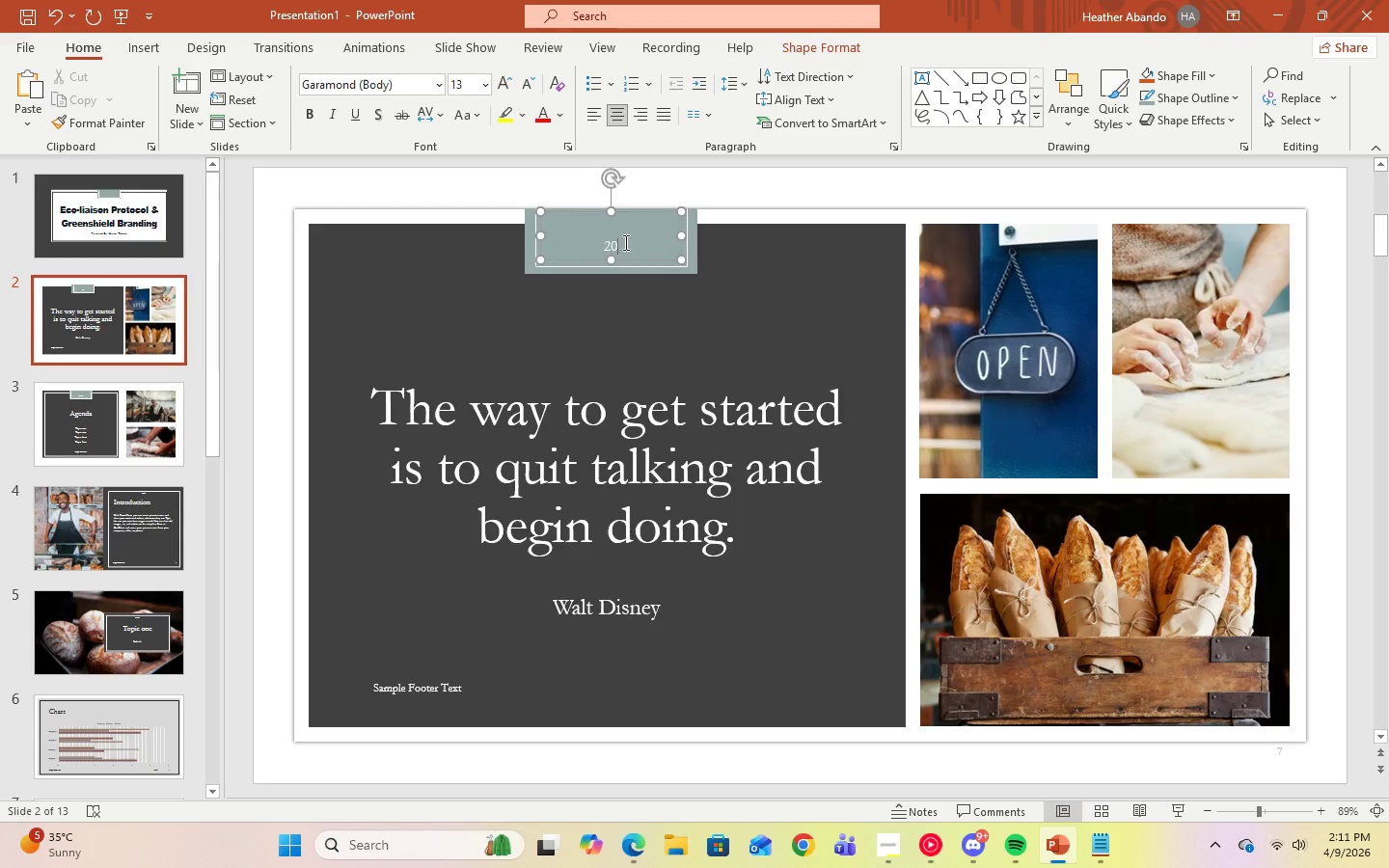 
key(Numpad2)
 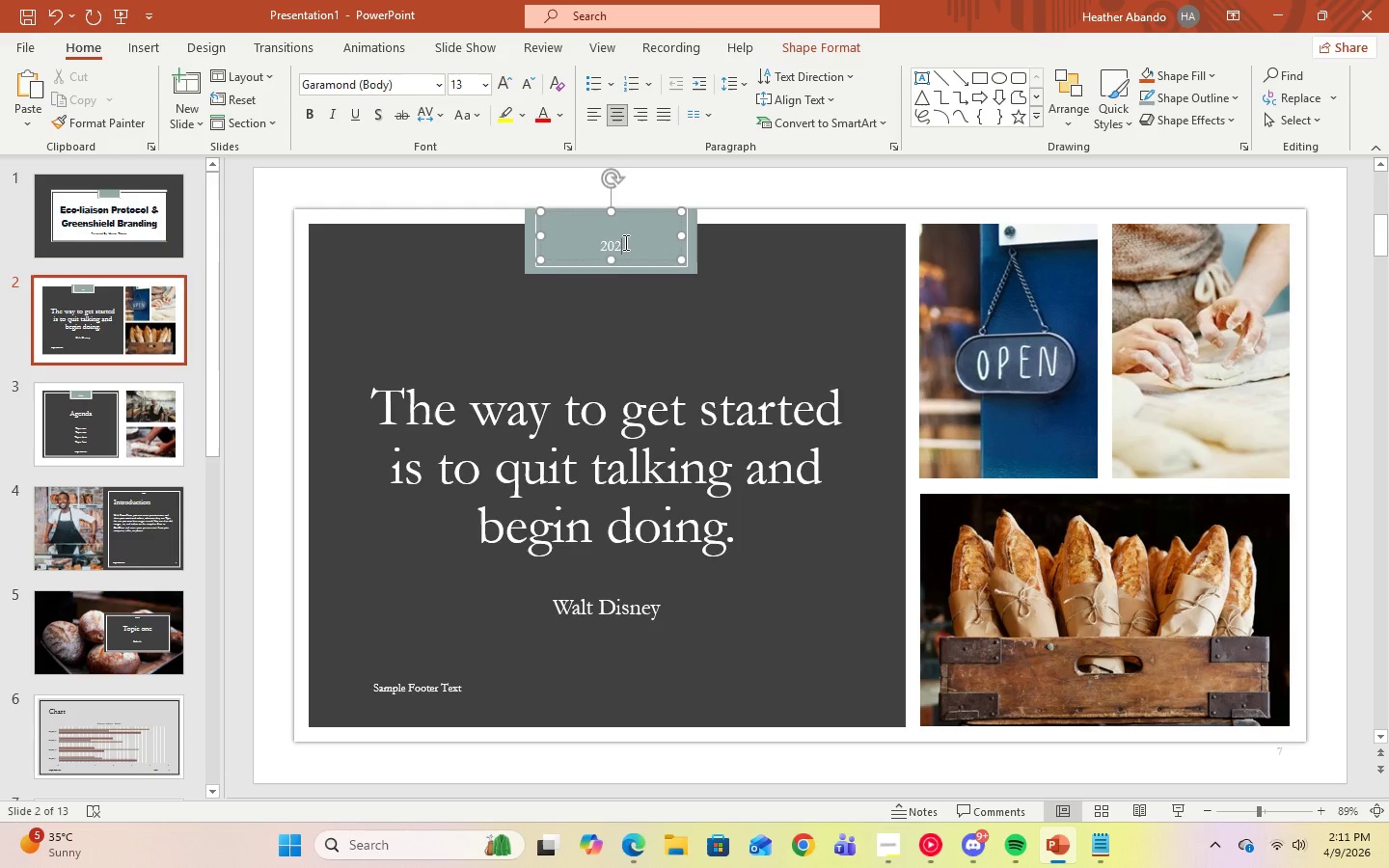 
key(Numpad6)
 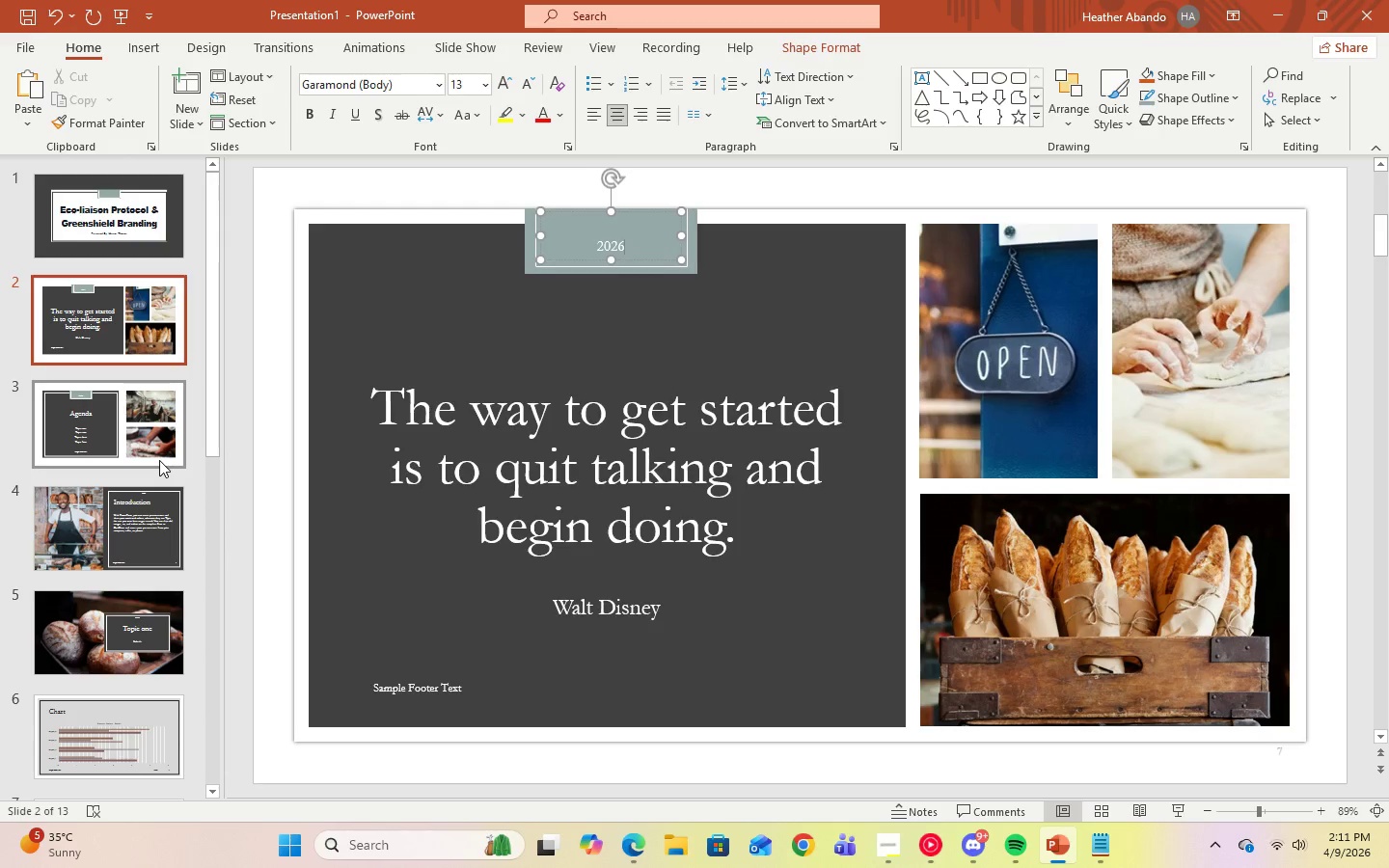 
left_click([159, 460])
 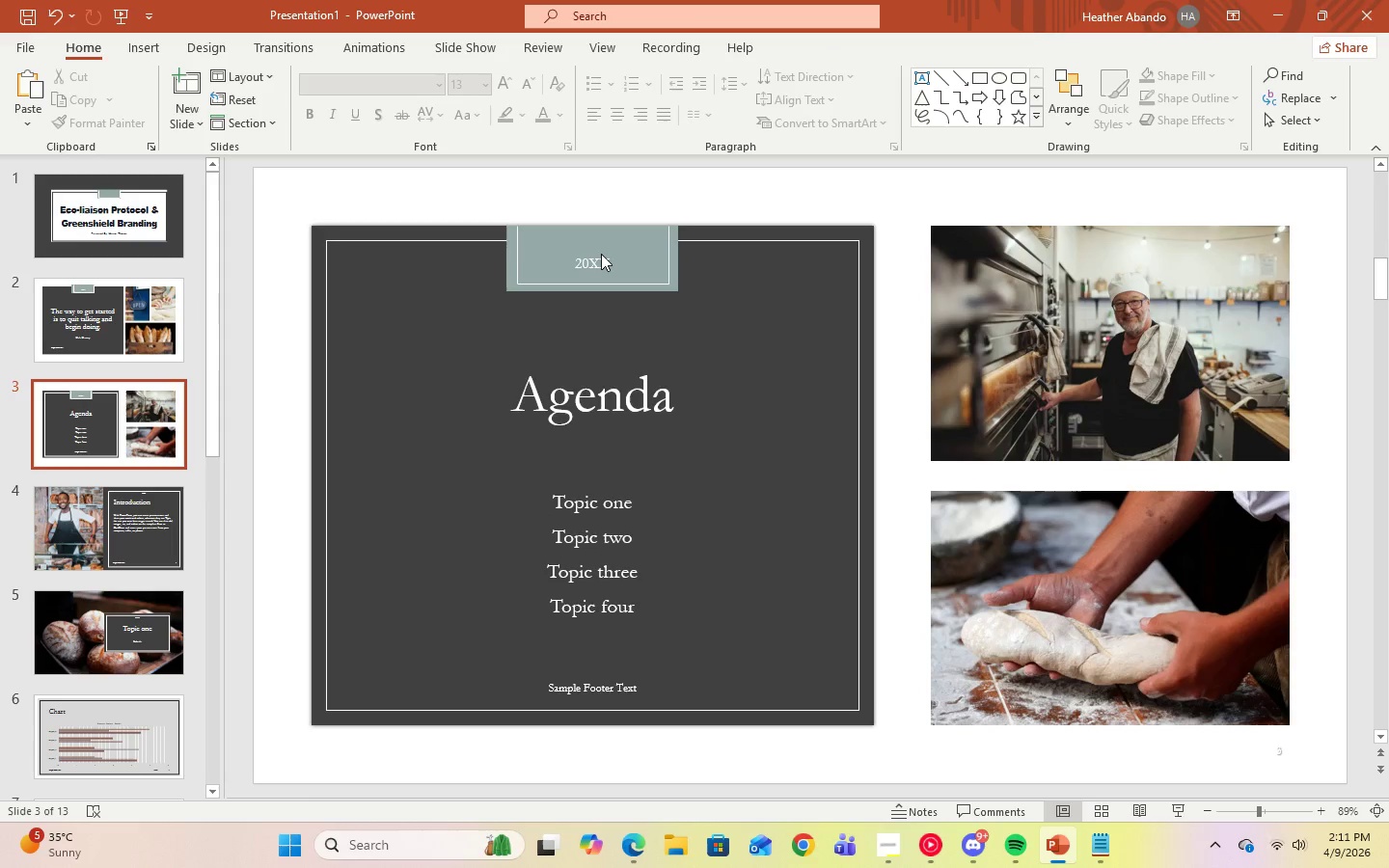 
double_click([596, 262])
 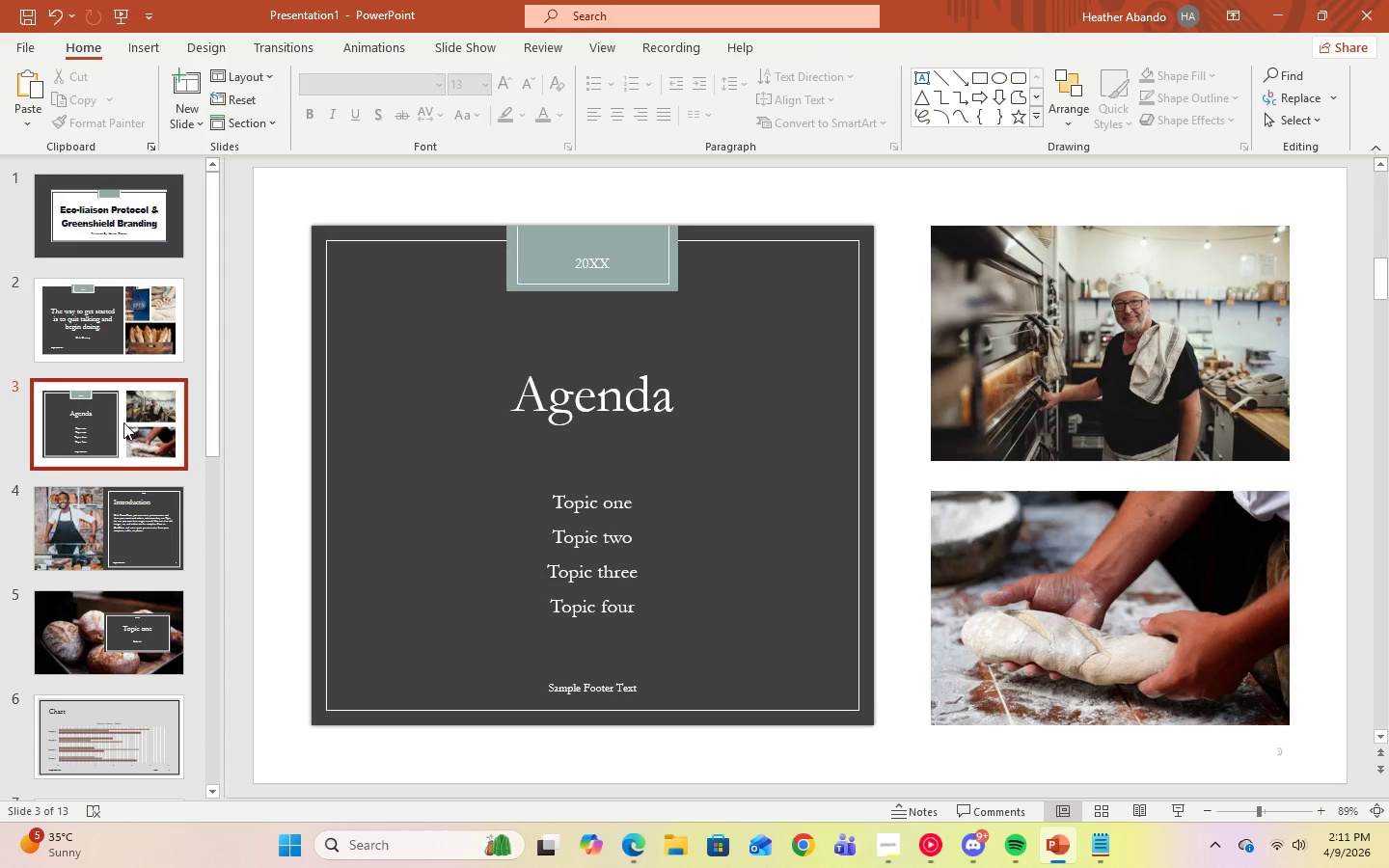 
left_click([131, 324])
 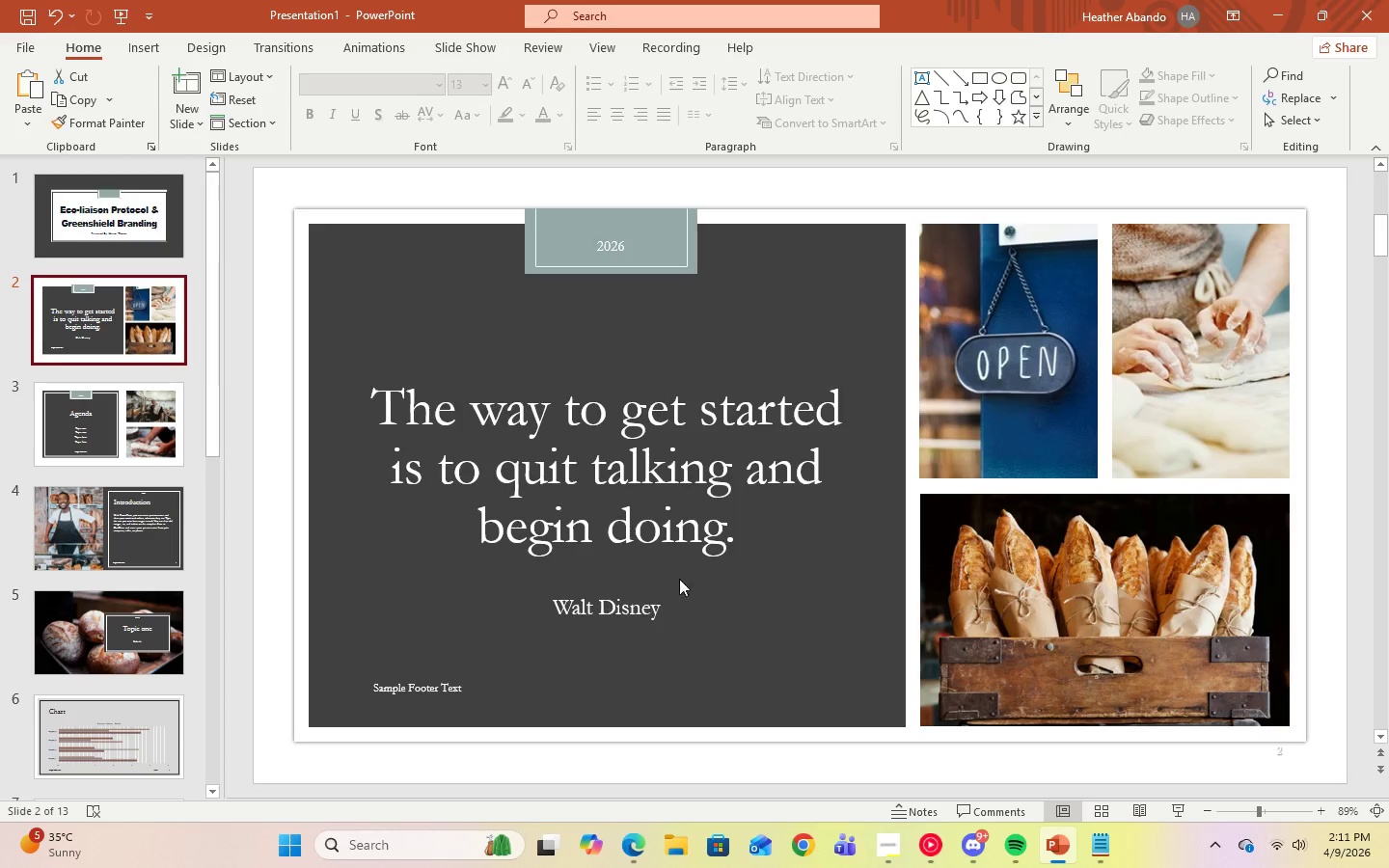 
left_click([743, 534])
 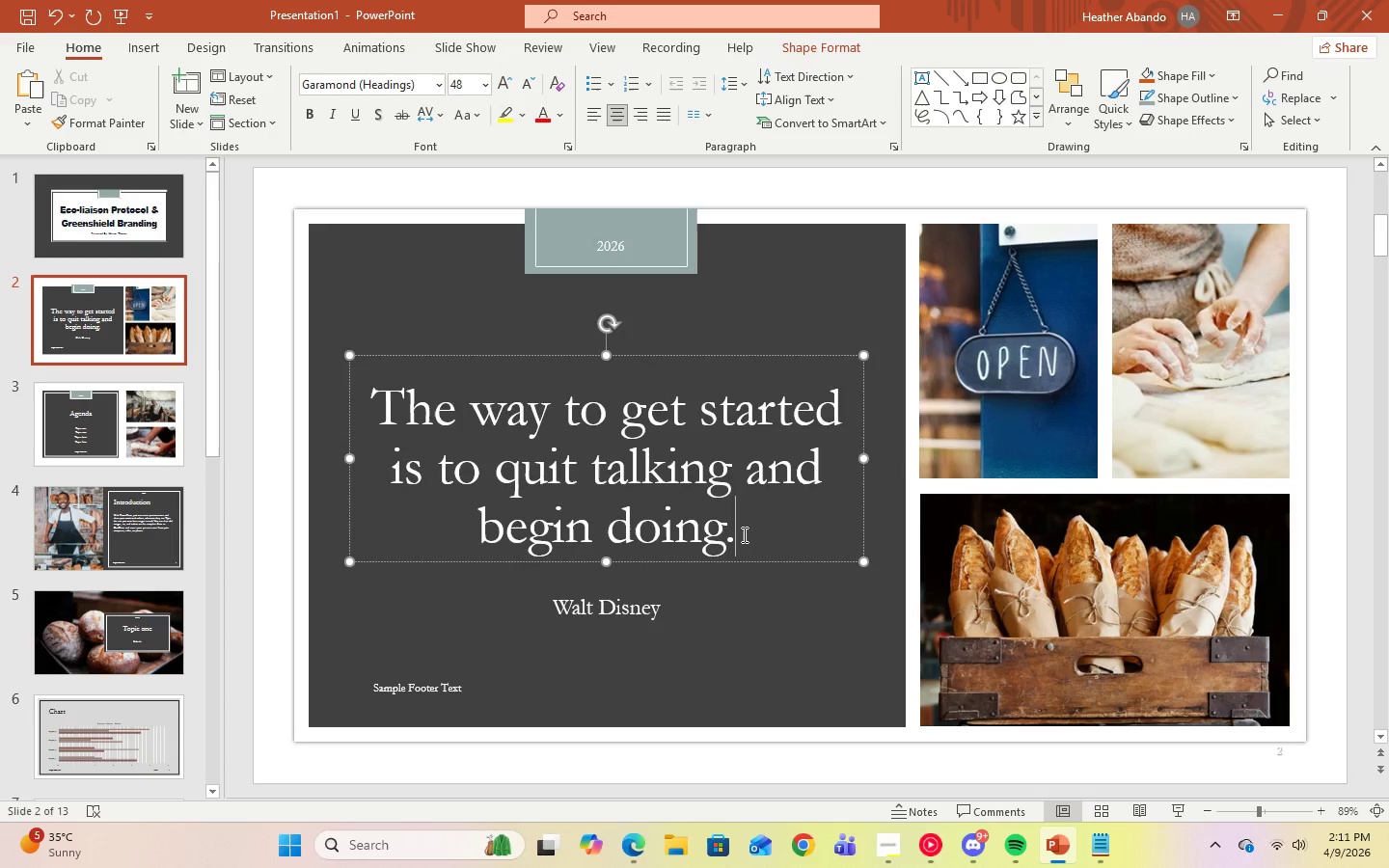 
left_click_drag(start_coordinate=[743, 534], to_coordinate=[393, 413])
 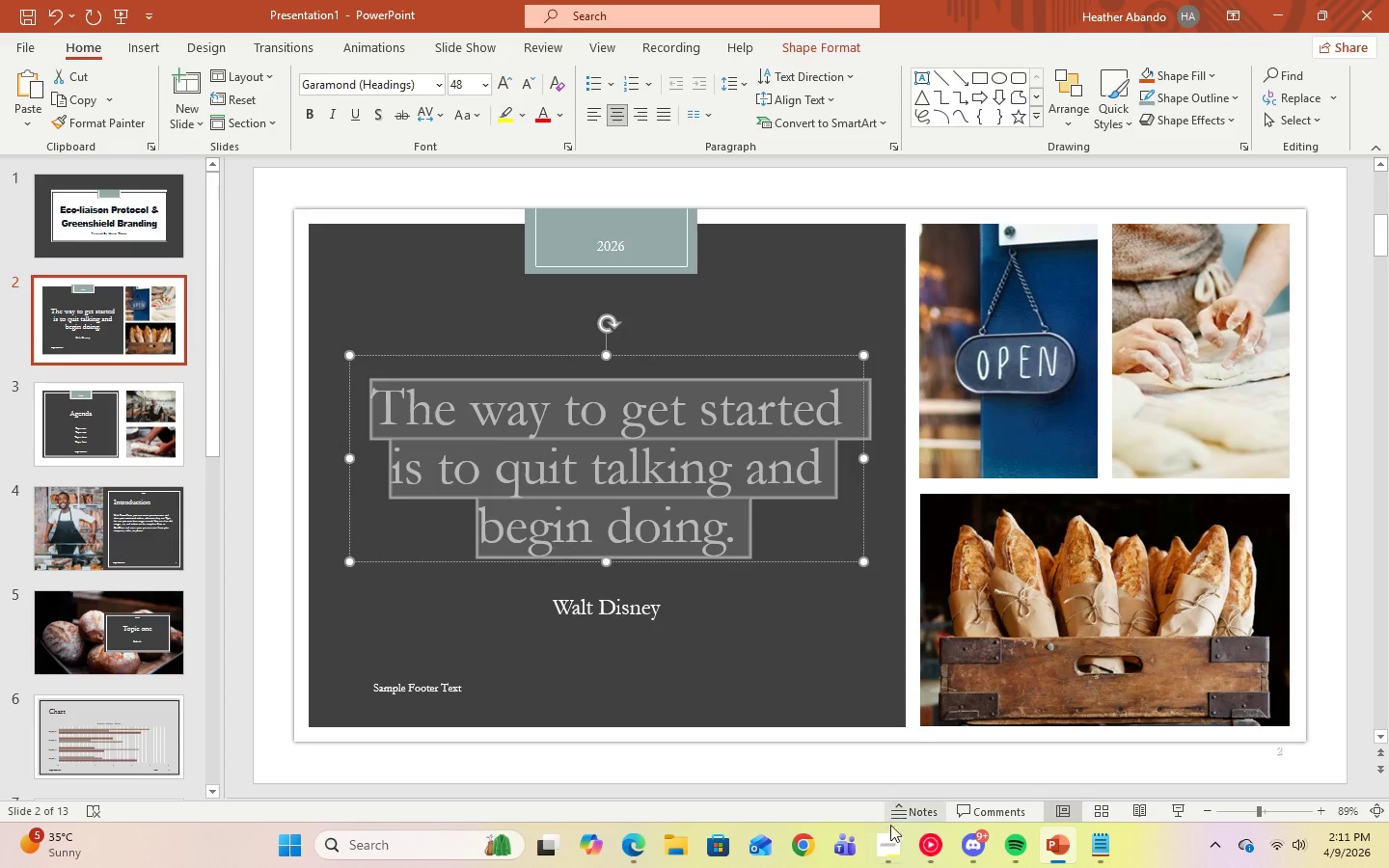 
left_click([890, 834])